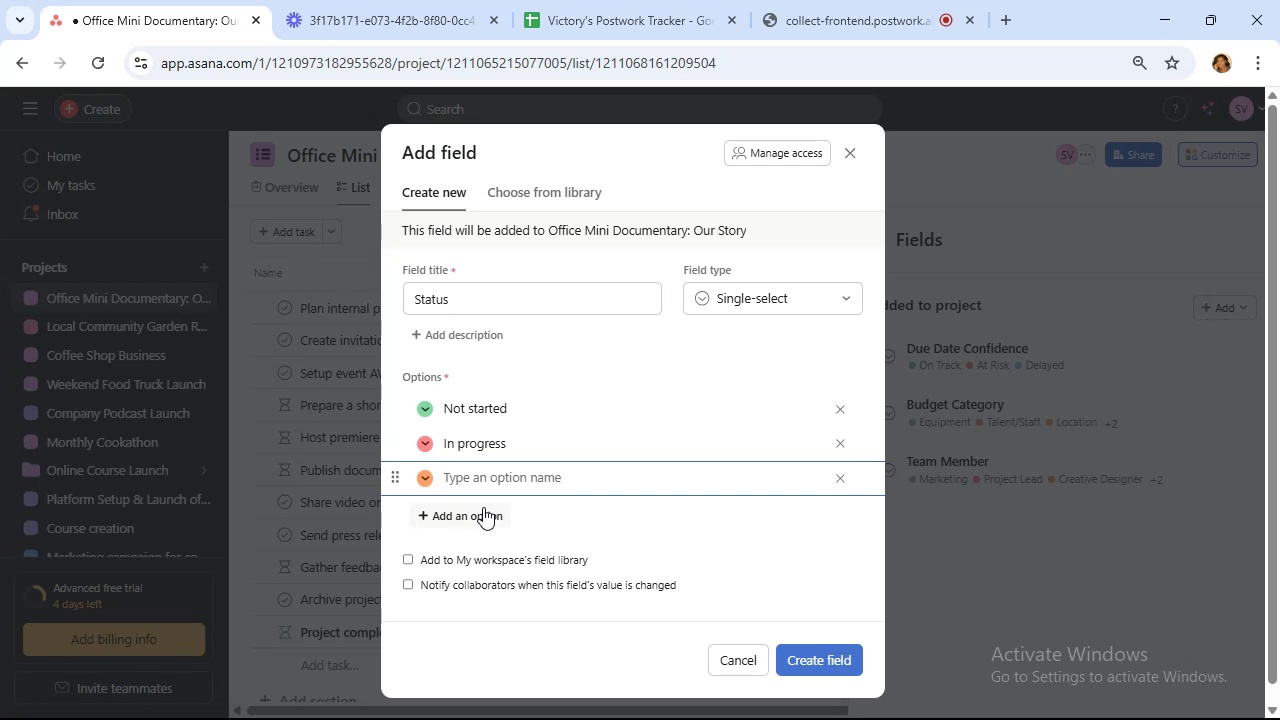 
type(Ready for review)
 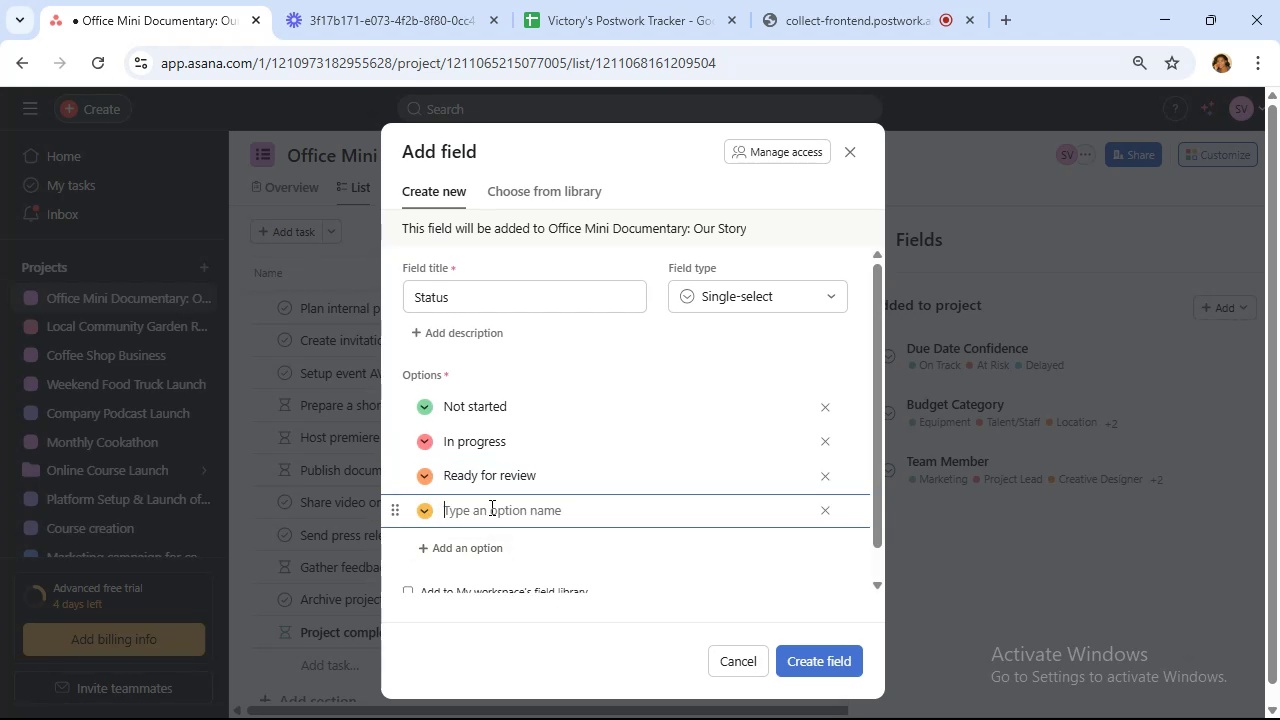 
type(Complete)
 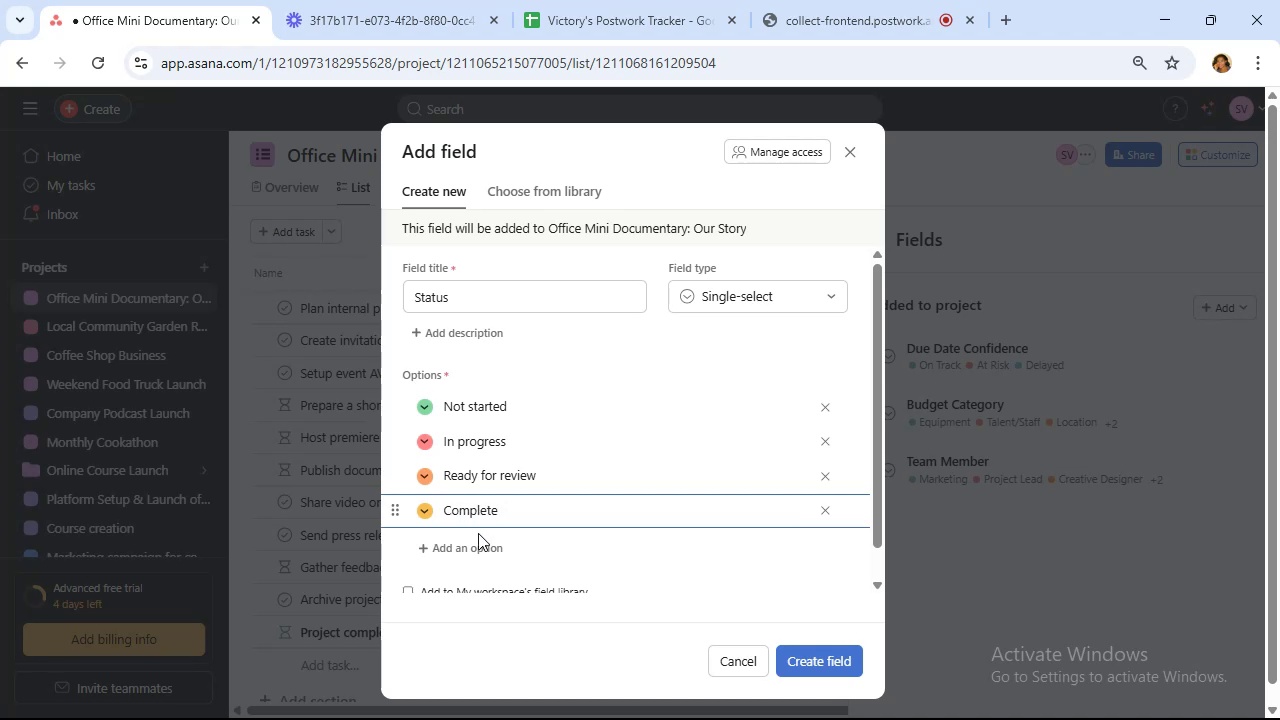 
left_click([475, 539])
 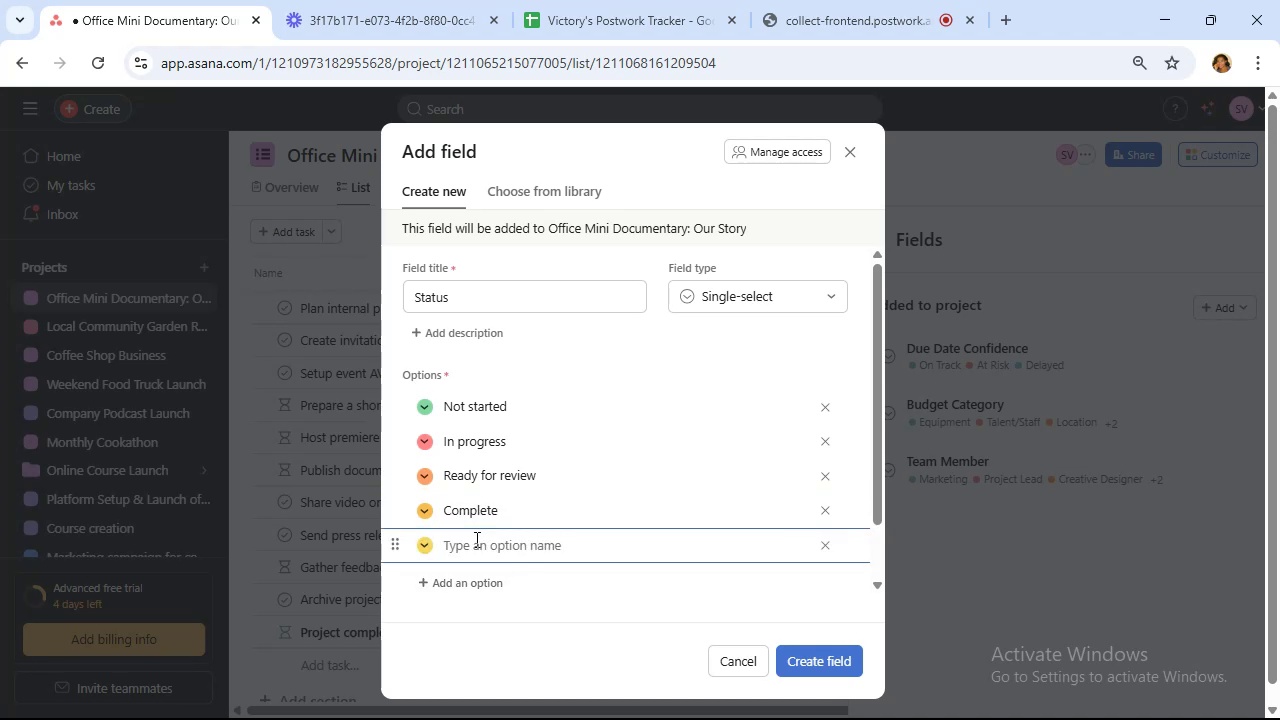 
type(Blocked)
 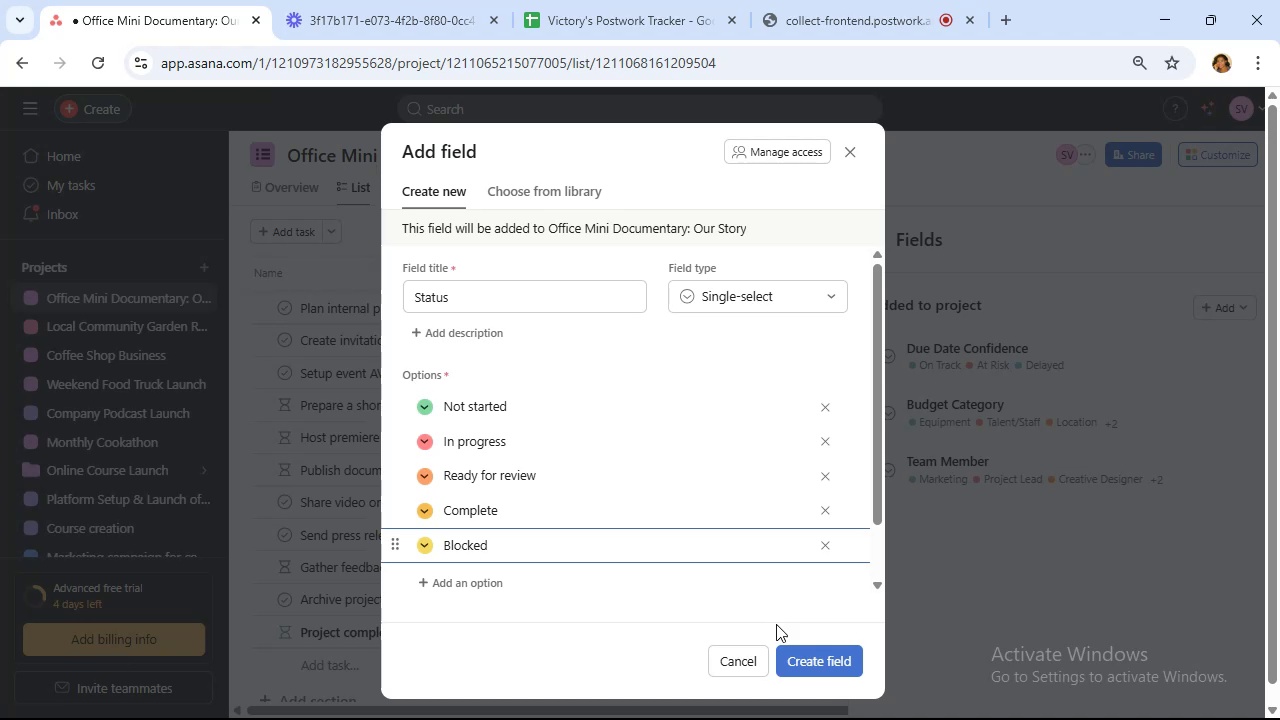 
left_click([804, 667])
 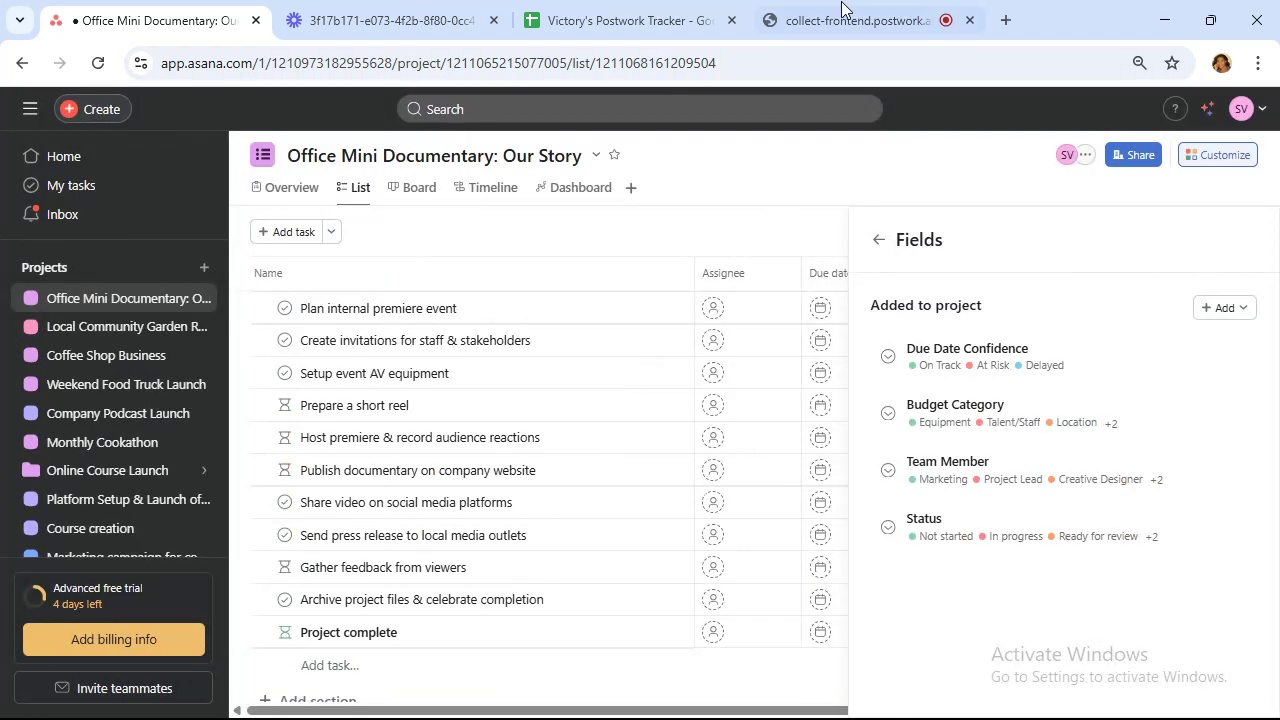 
left_click([843, 0])
 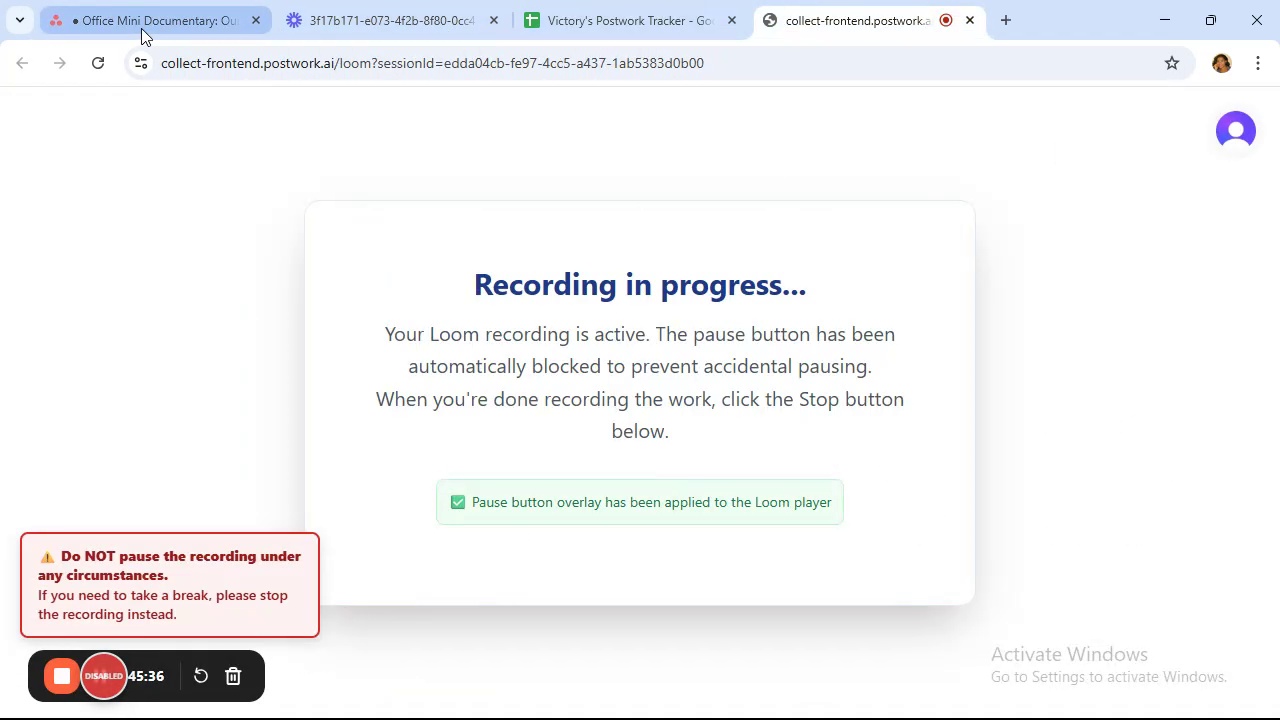 
wait(5.42)
 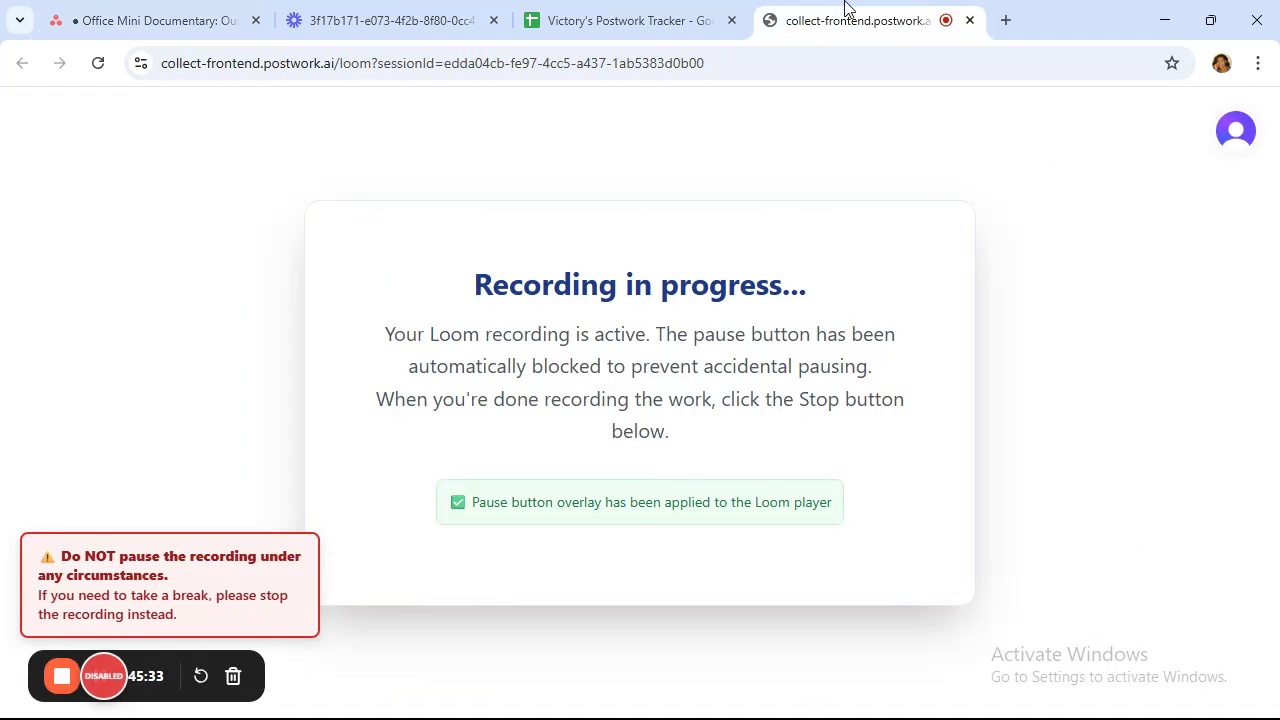 
left_click([156, 19])
 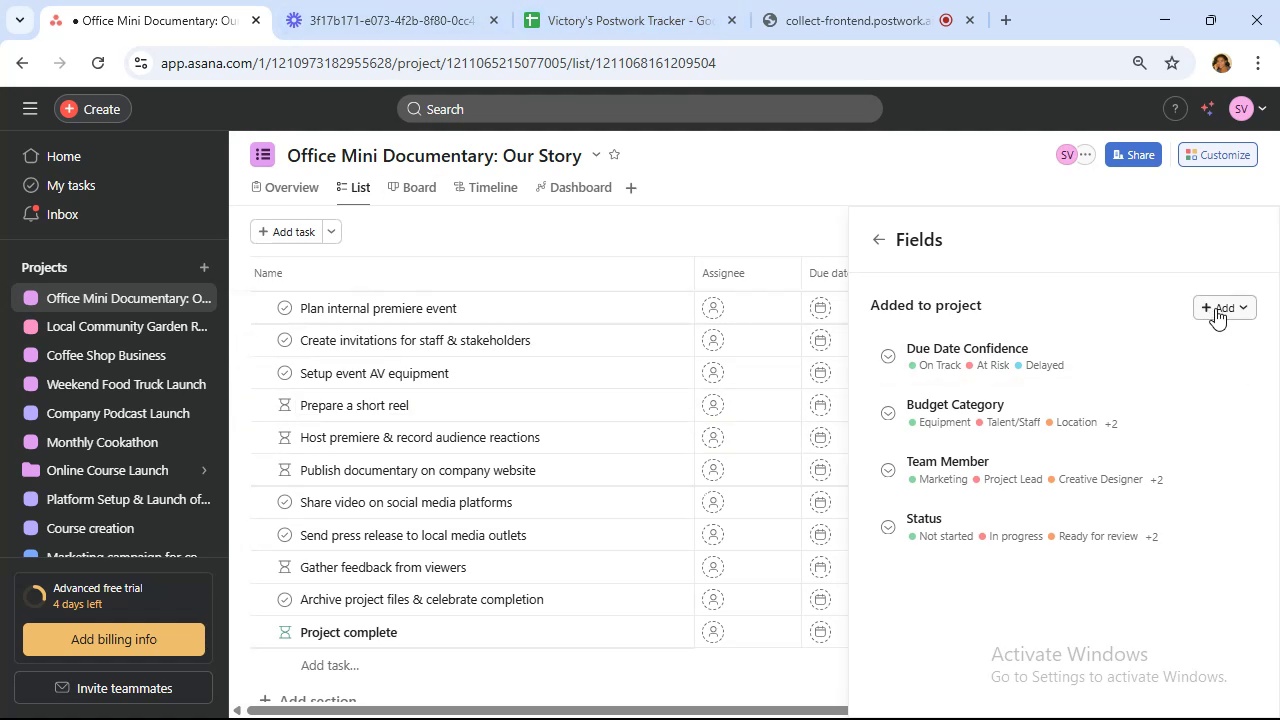 
wait(10.99)
 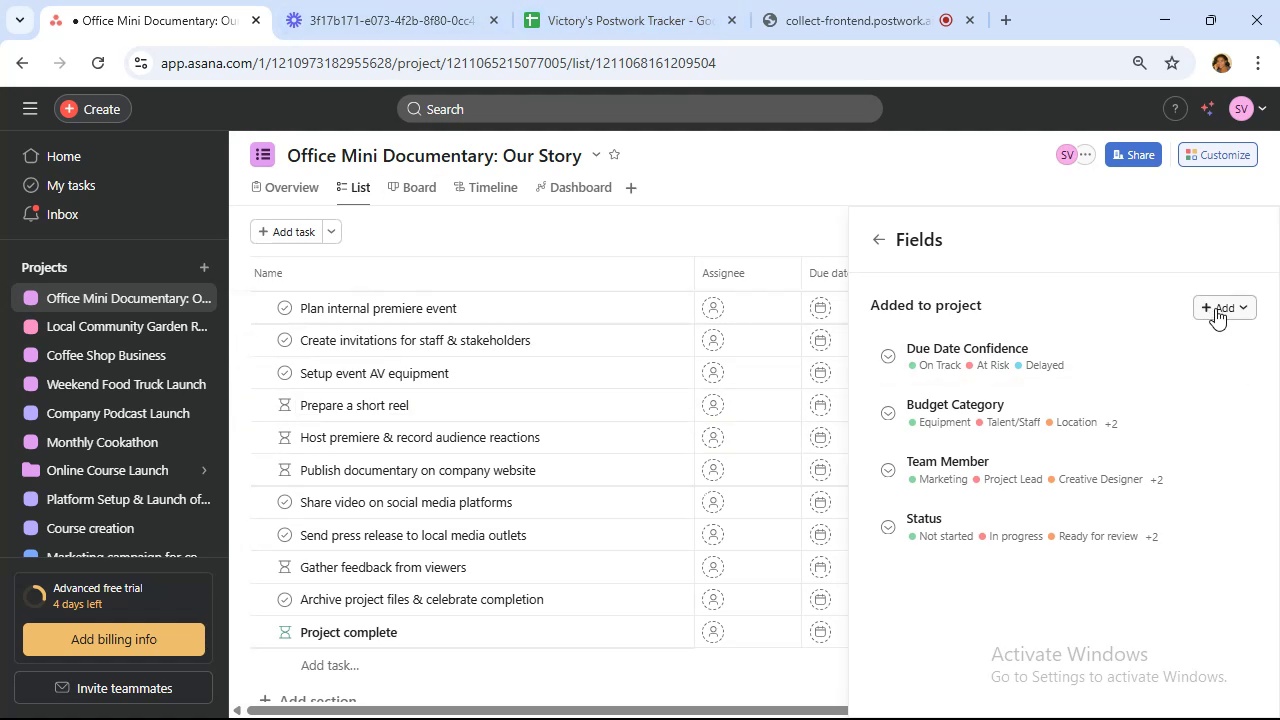 
left_click([1229, 303])
 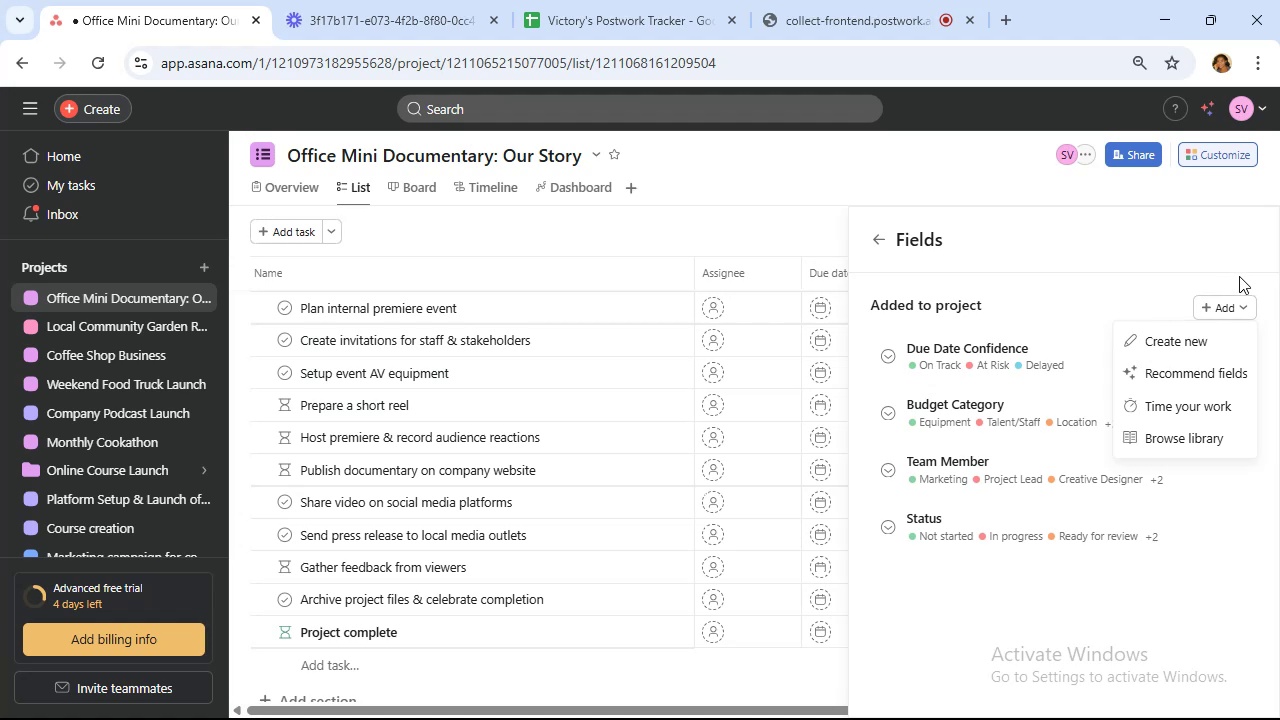 
wait(5.94)
 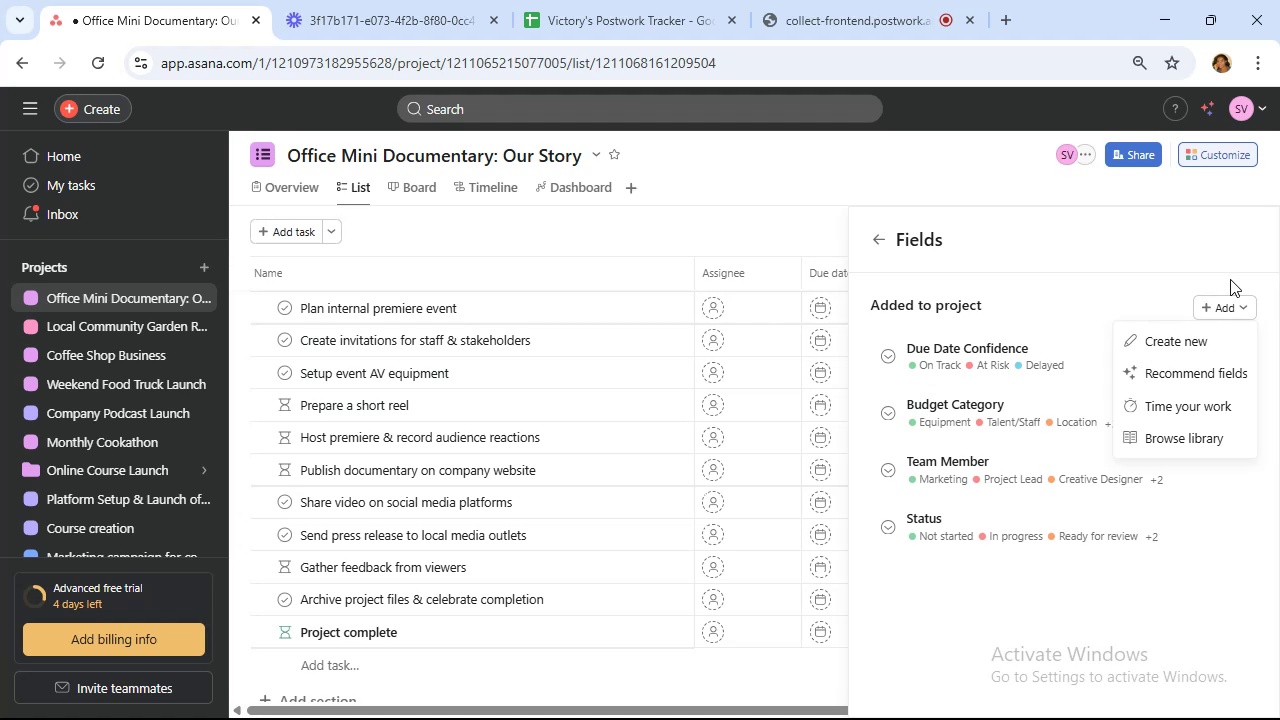 
left_click([1184, 348])
 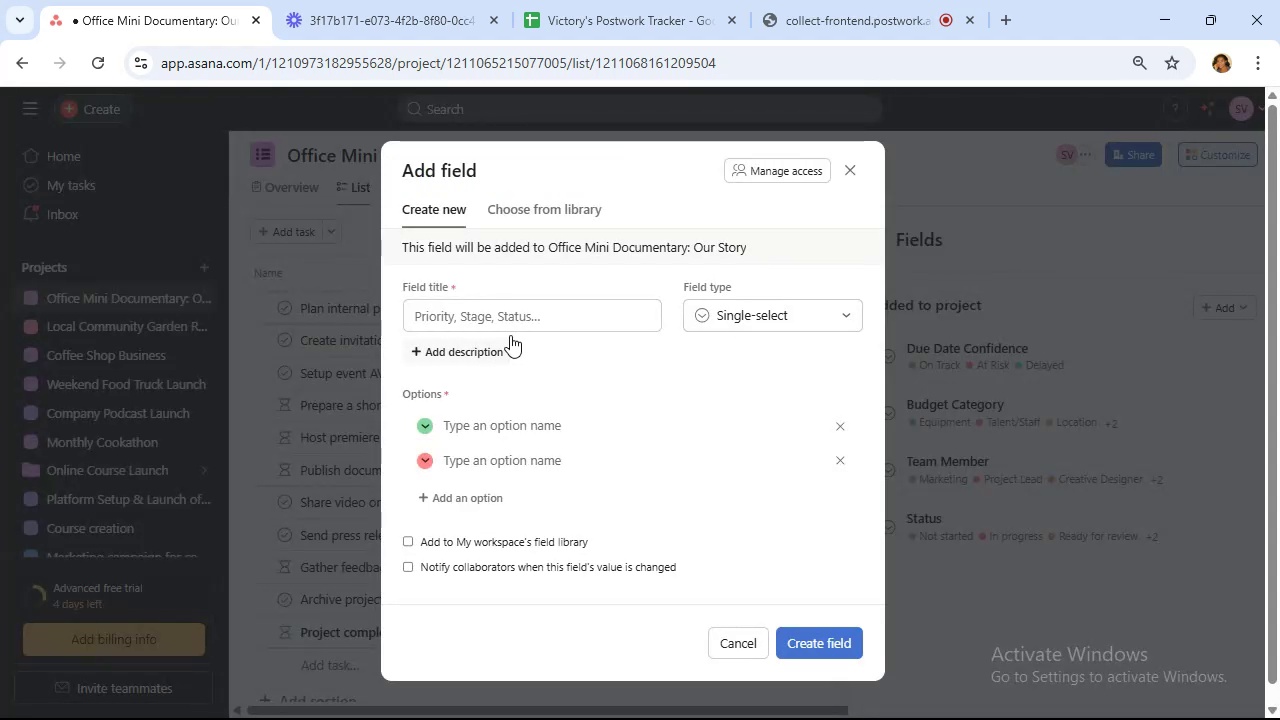 
left_click([550, 302])
 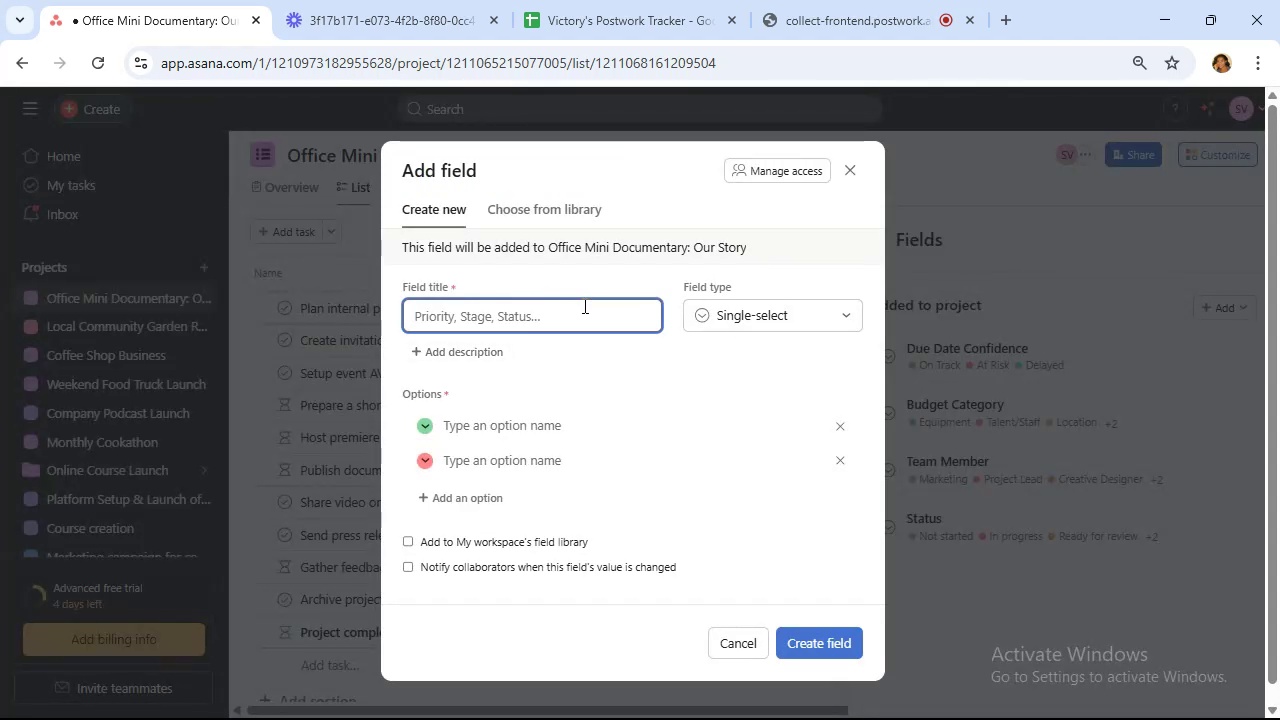 
type(Priority)
 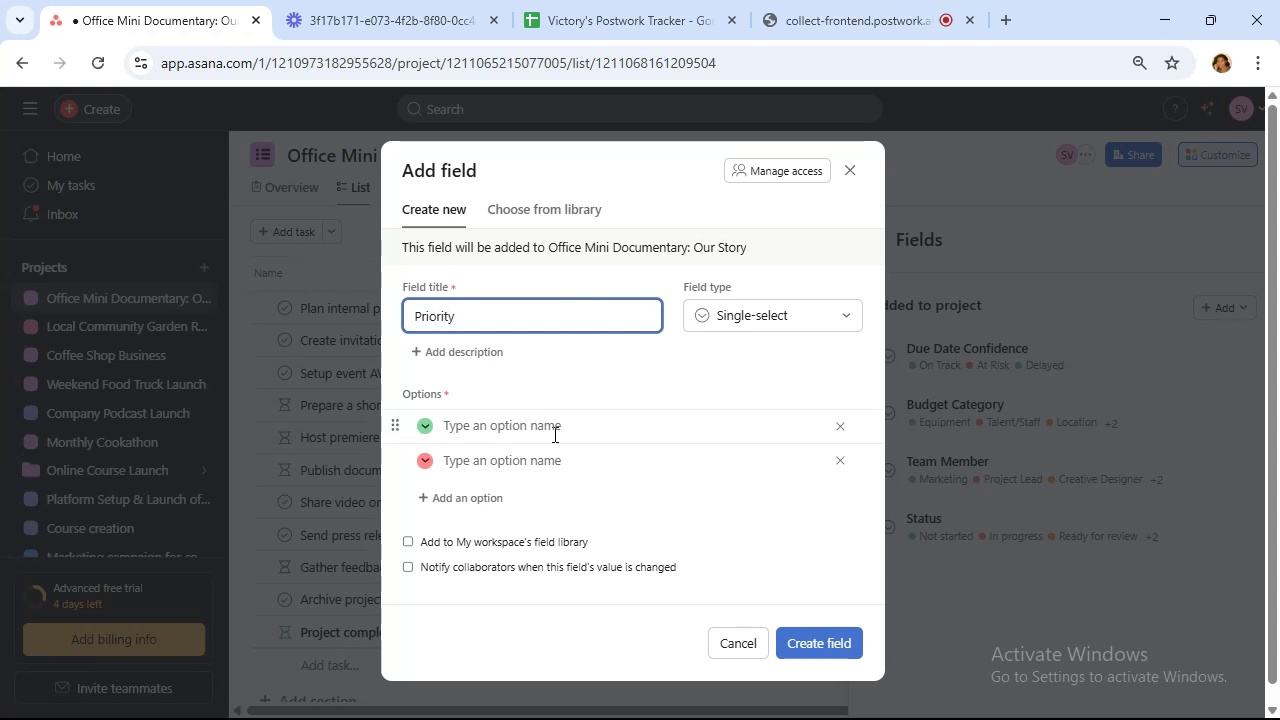 
left_click([553, 434])
 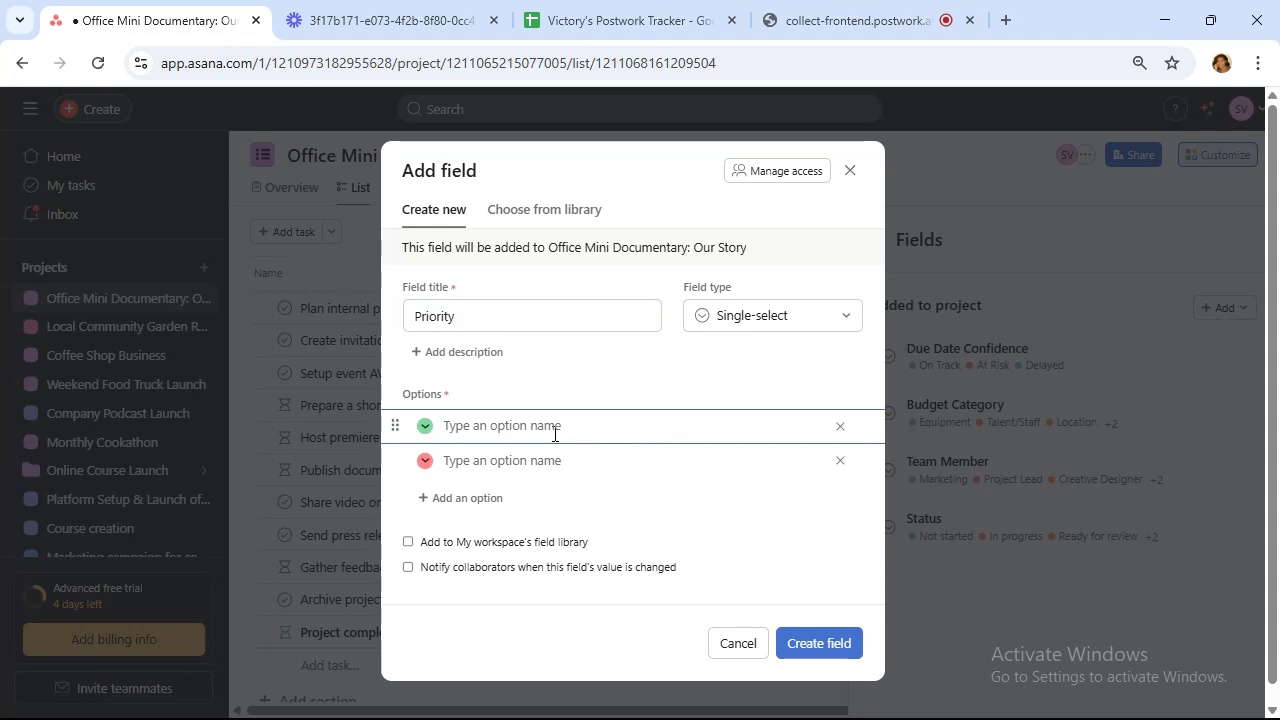 
type(Low)
 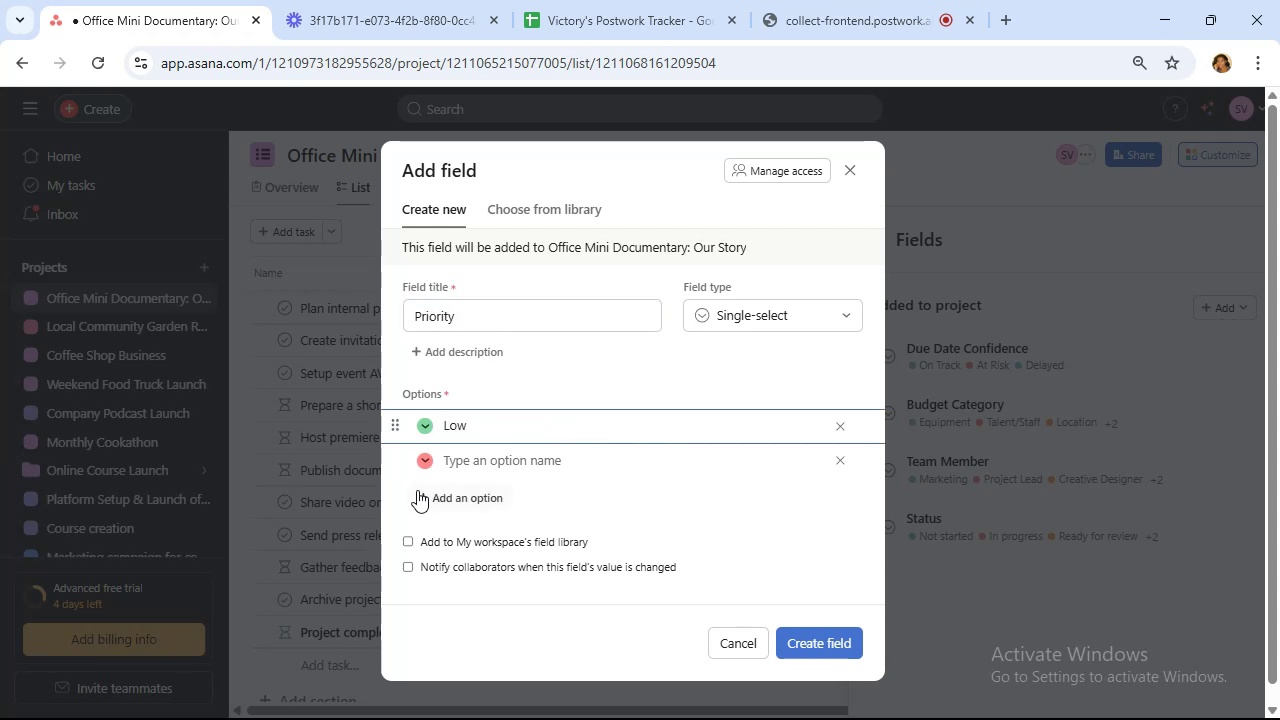 
left_click([458, 464])
 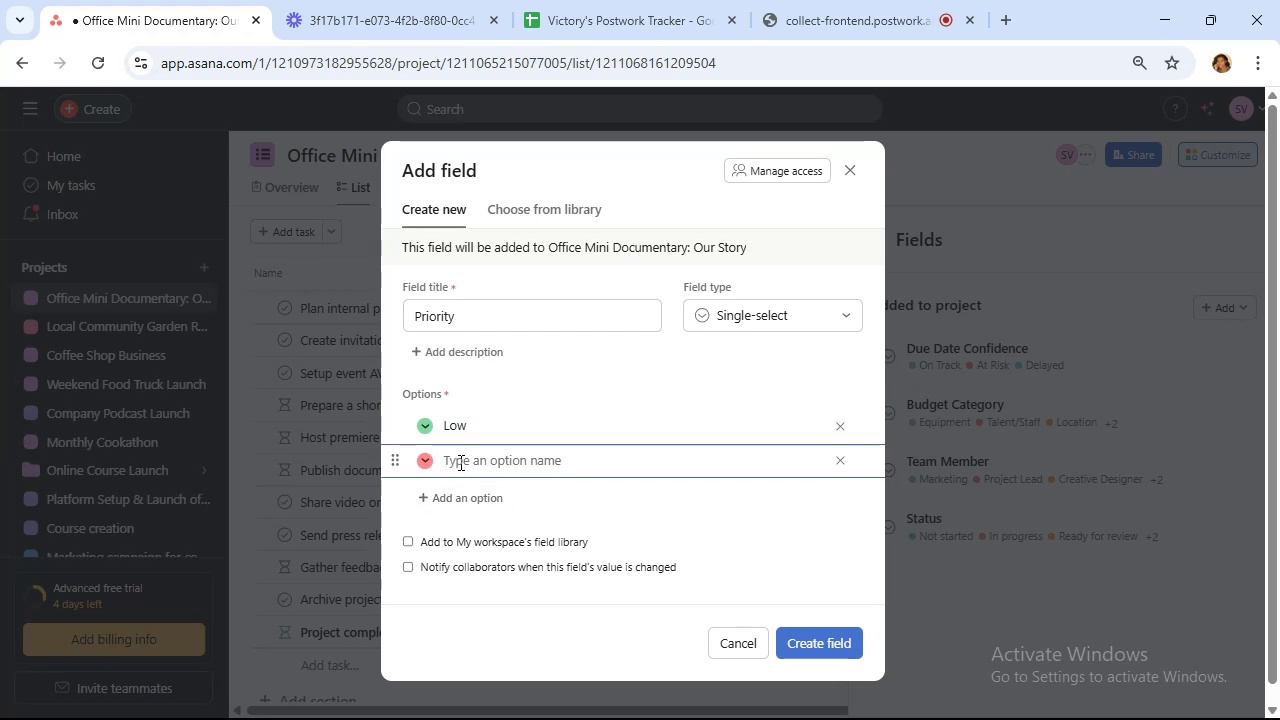 
type(High)
 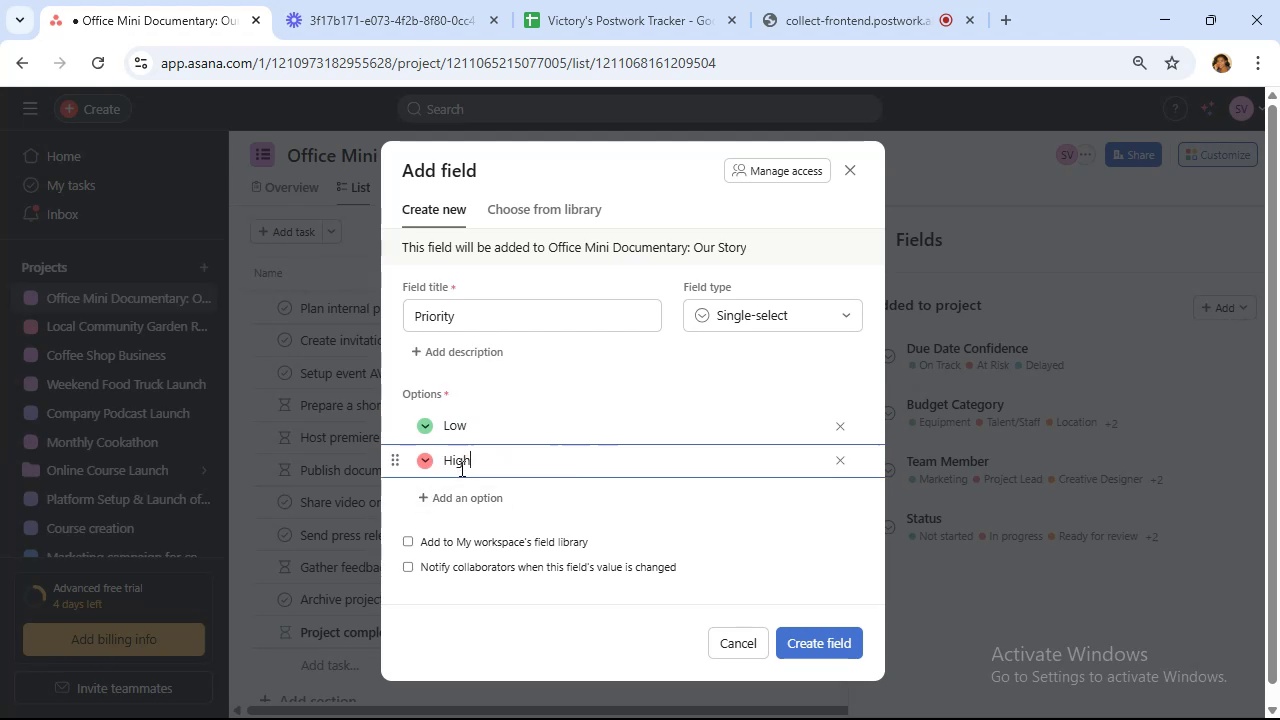 
left_click([466, 497])
 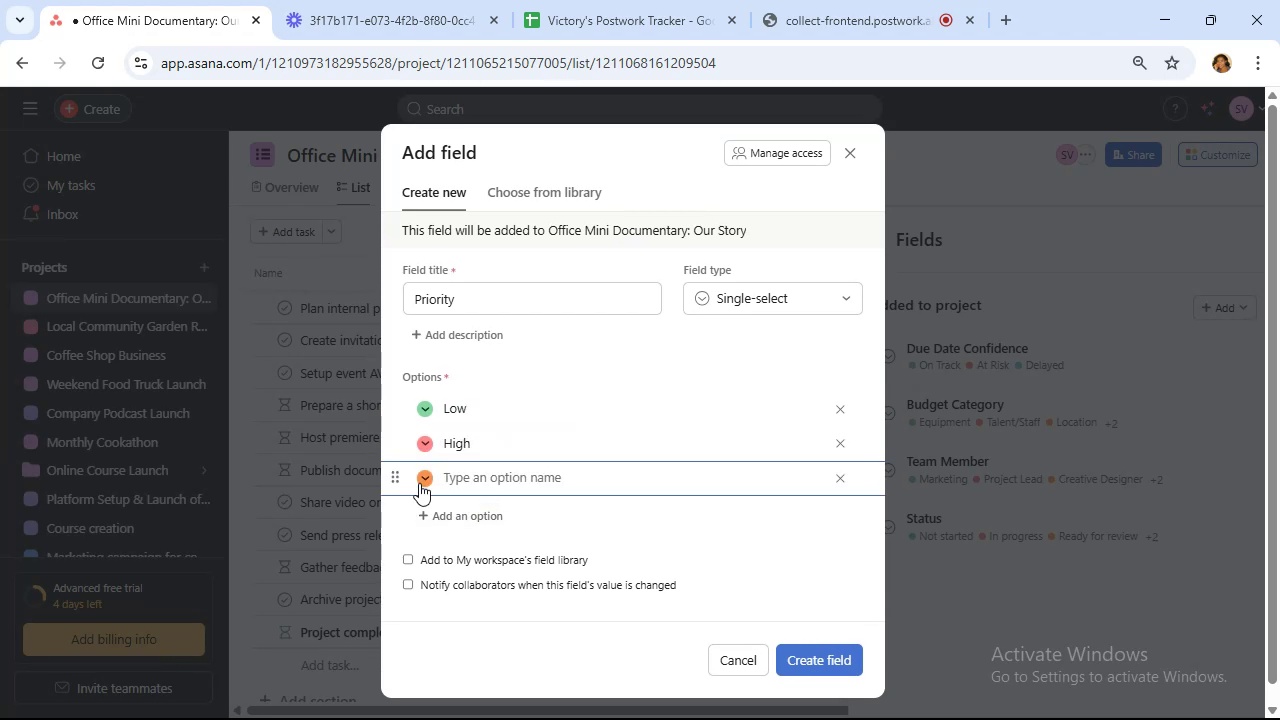 
left_click([420, 481])
 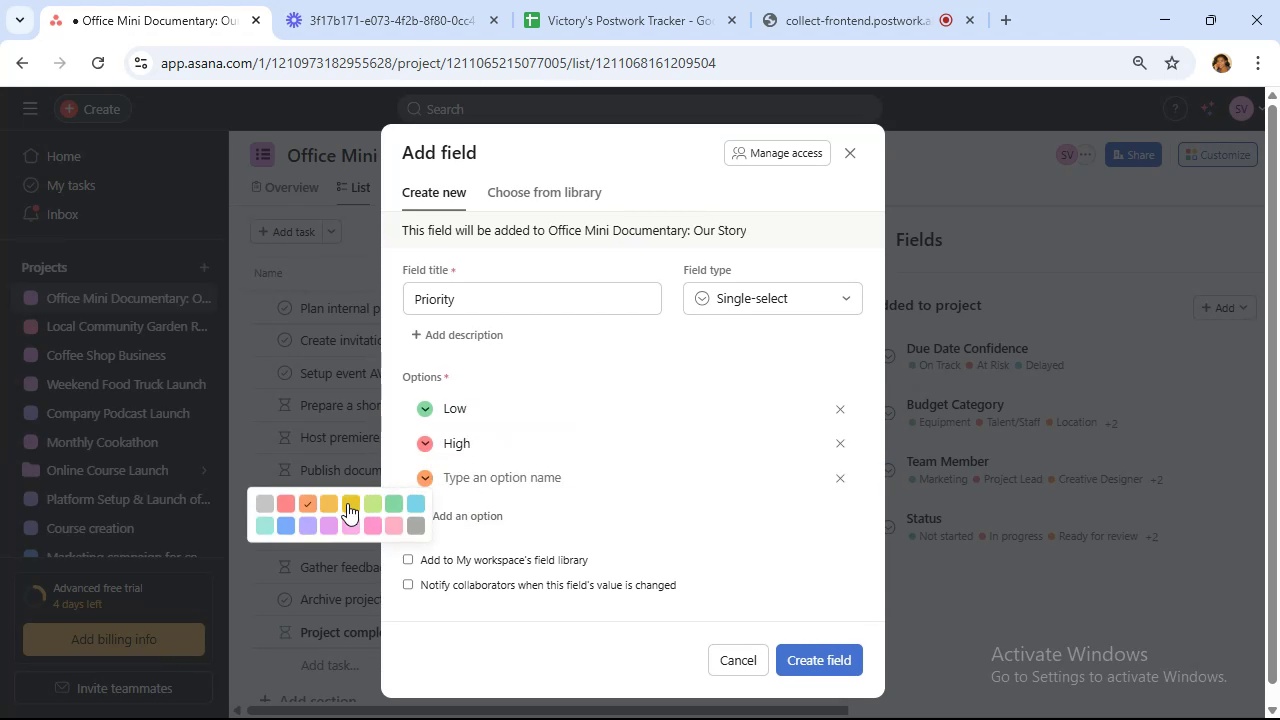 
left_click([347, 503])
 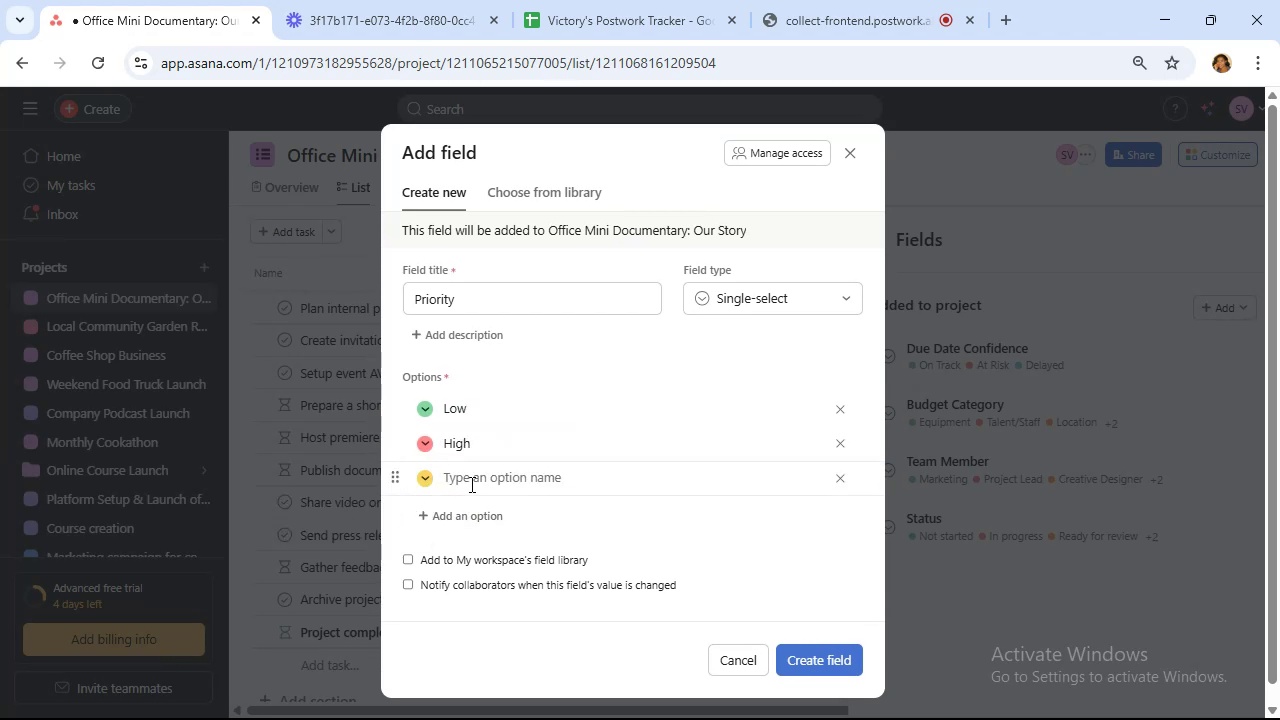 
left_click([480, 483])
 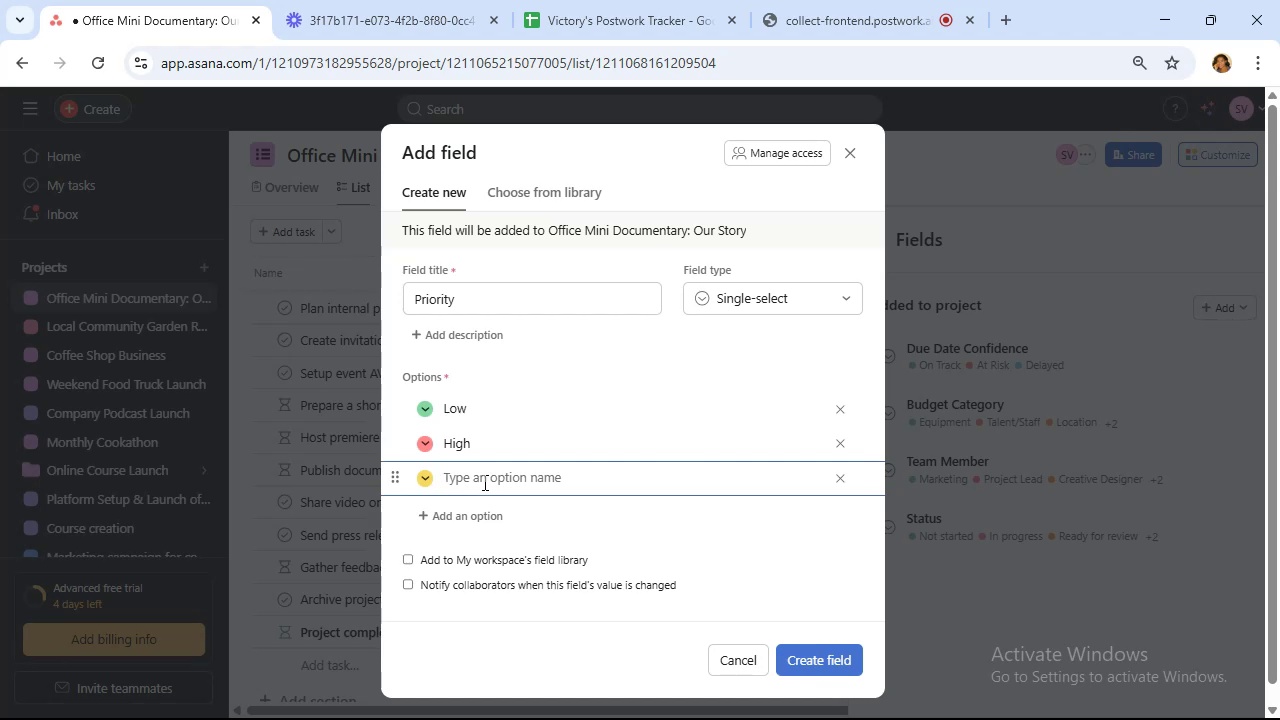 
type(Medium)
 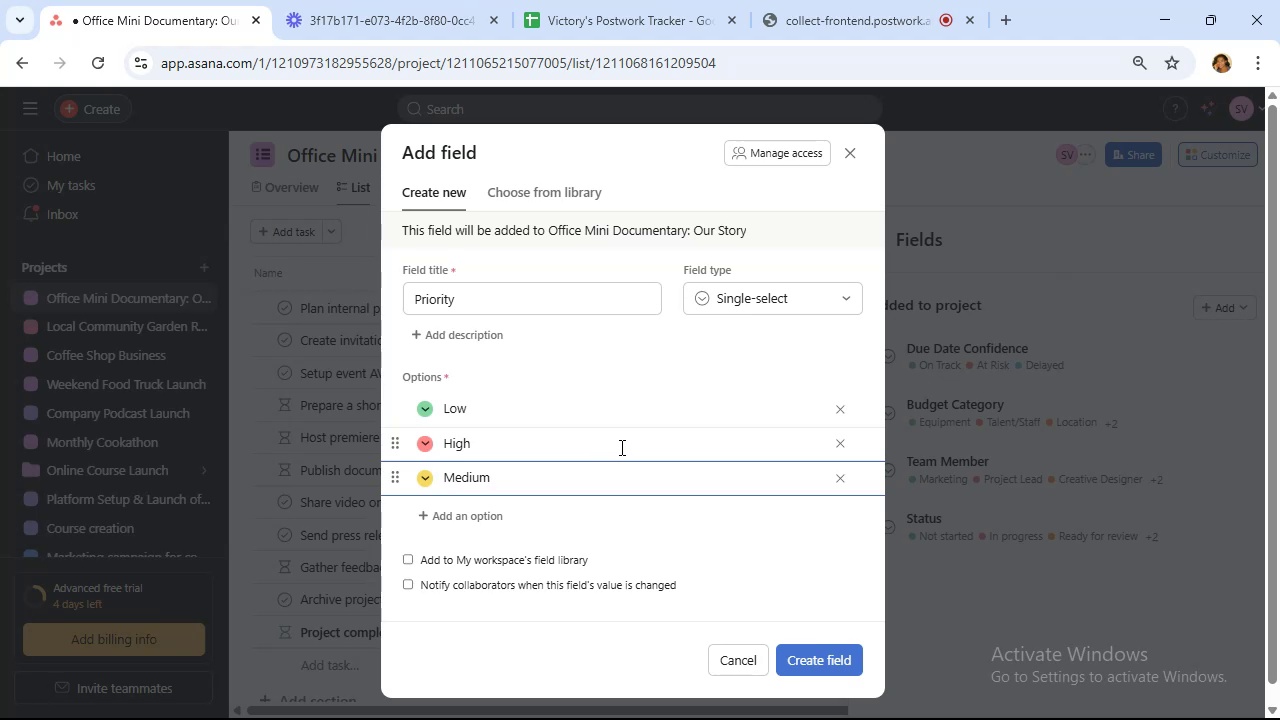 
wait(25.75)
 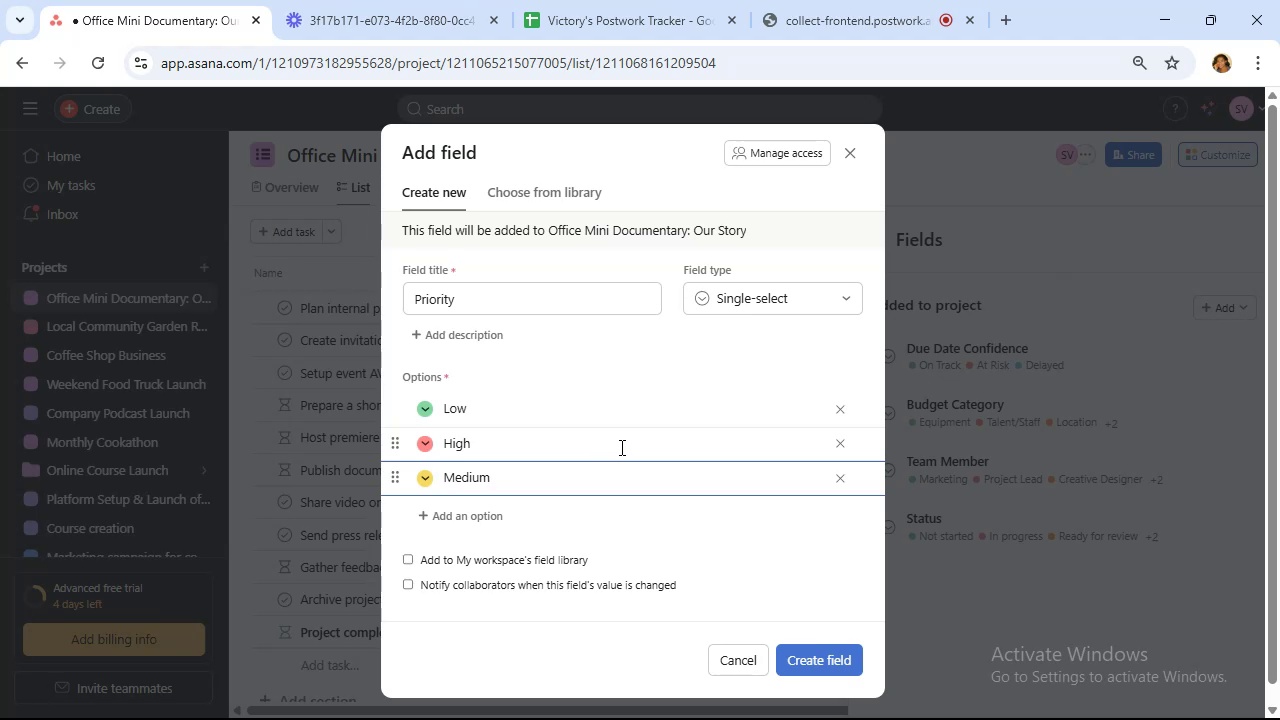 
left_click([814, 651])
 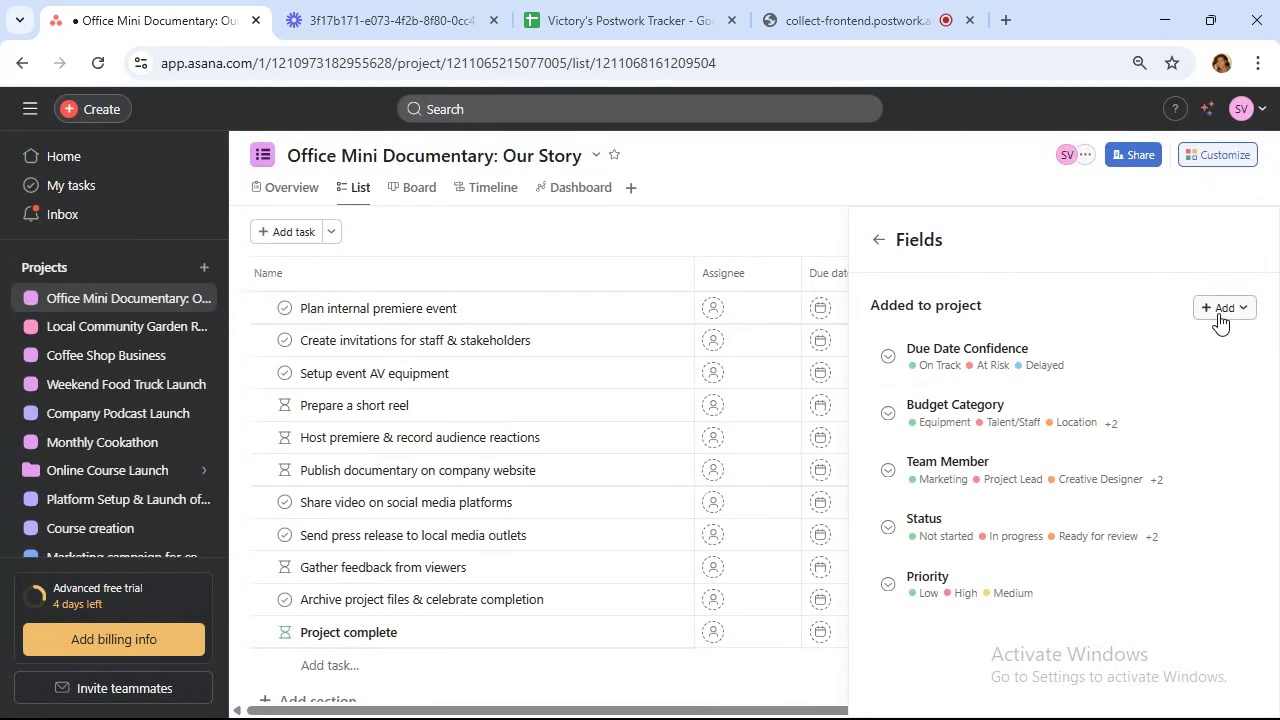 
left_click([1219, 302])
 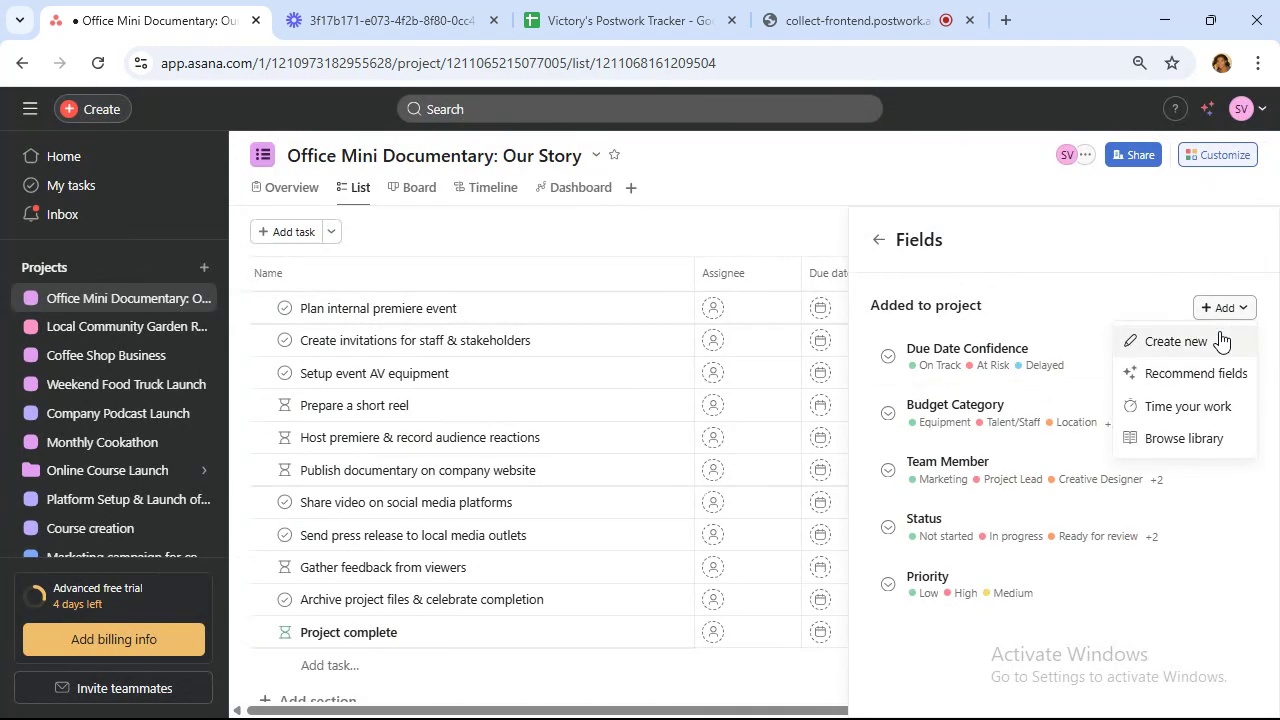 
left_click([1221, 337])
 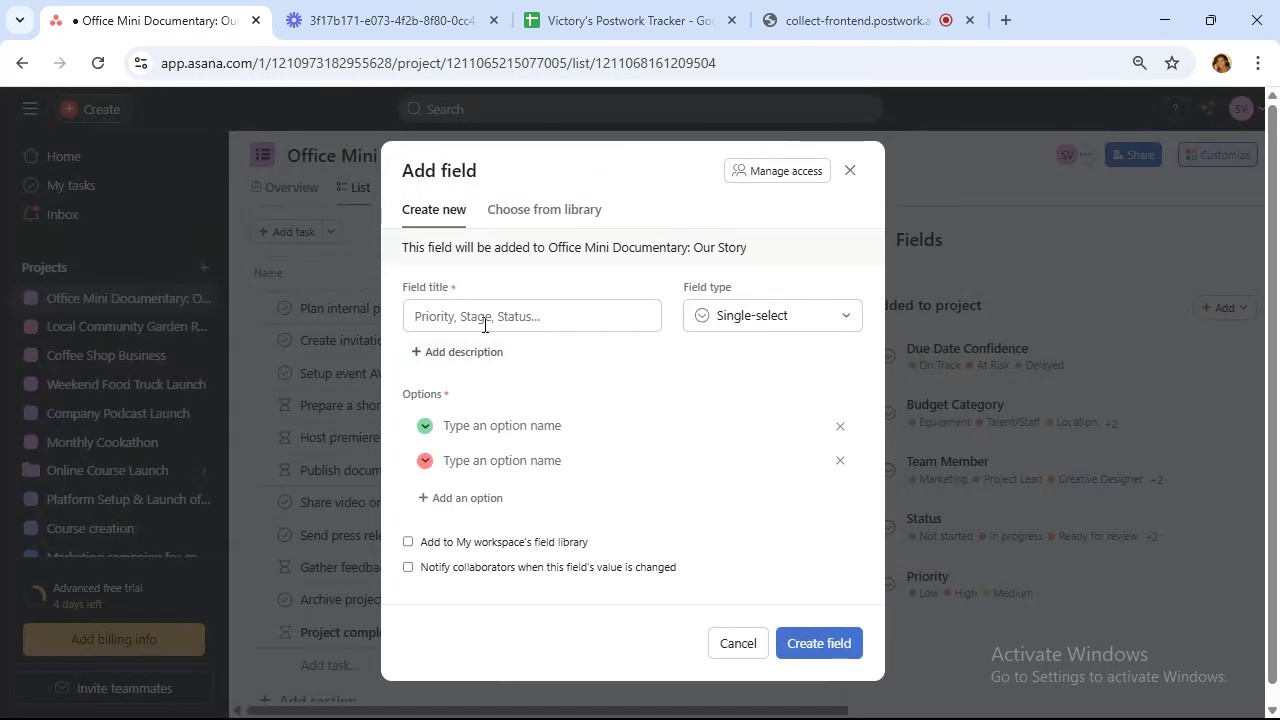 
left_click([497, 316])
 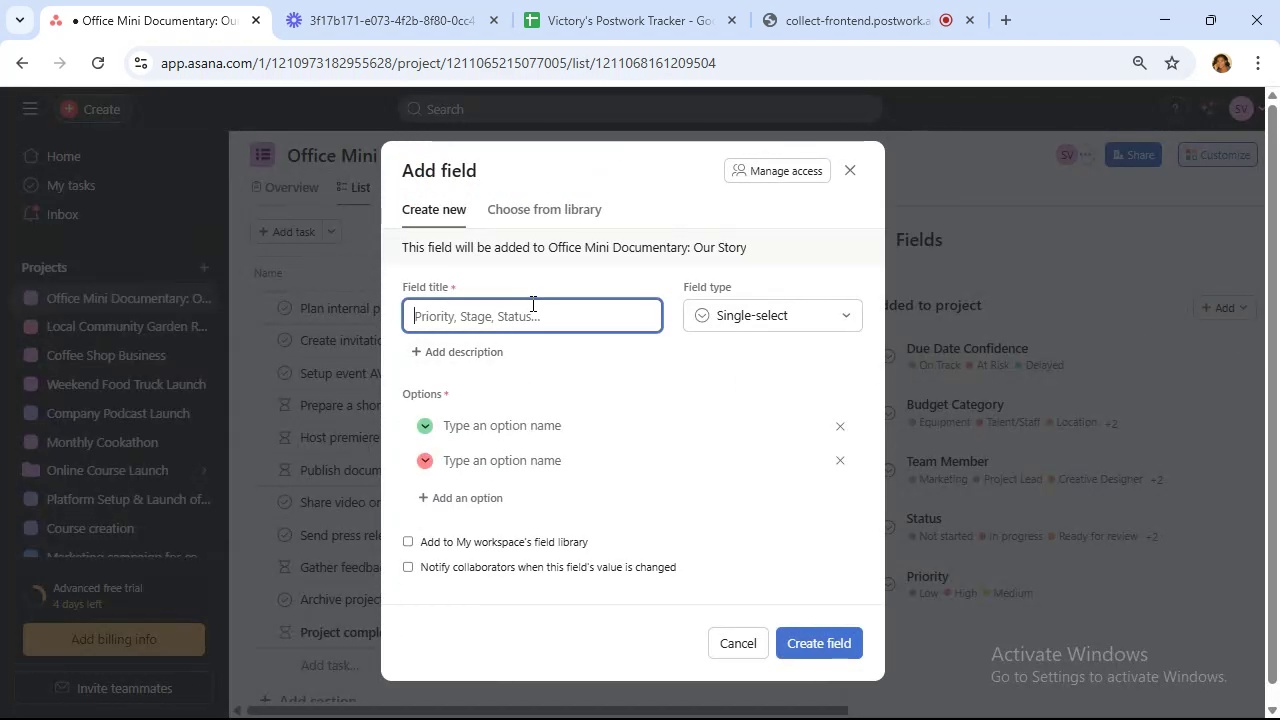 
type(Estimated Hours)
 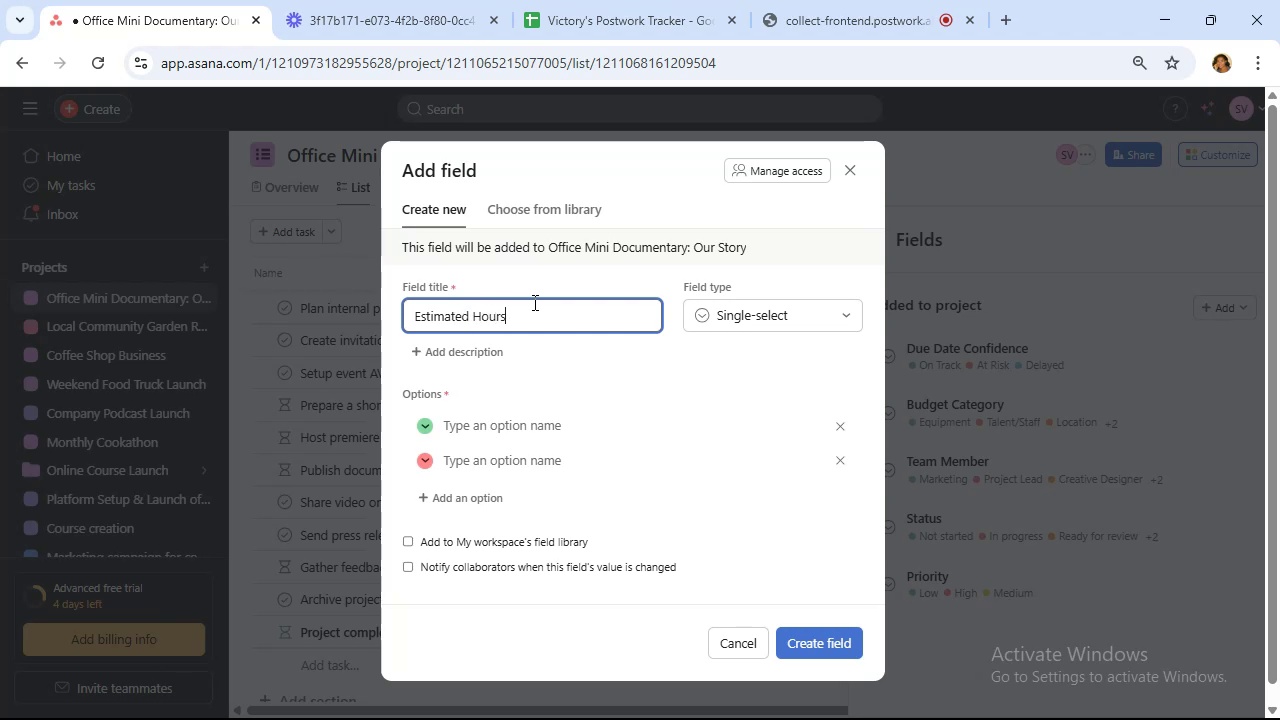 
left_click([754, 311])
 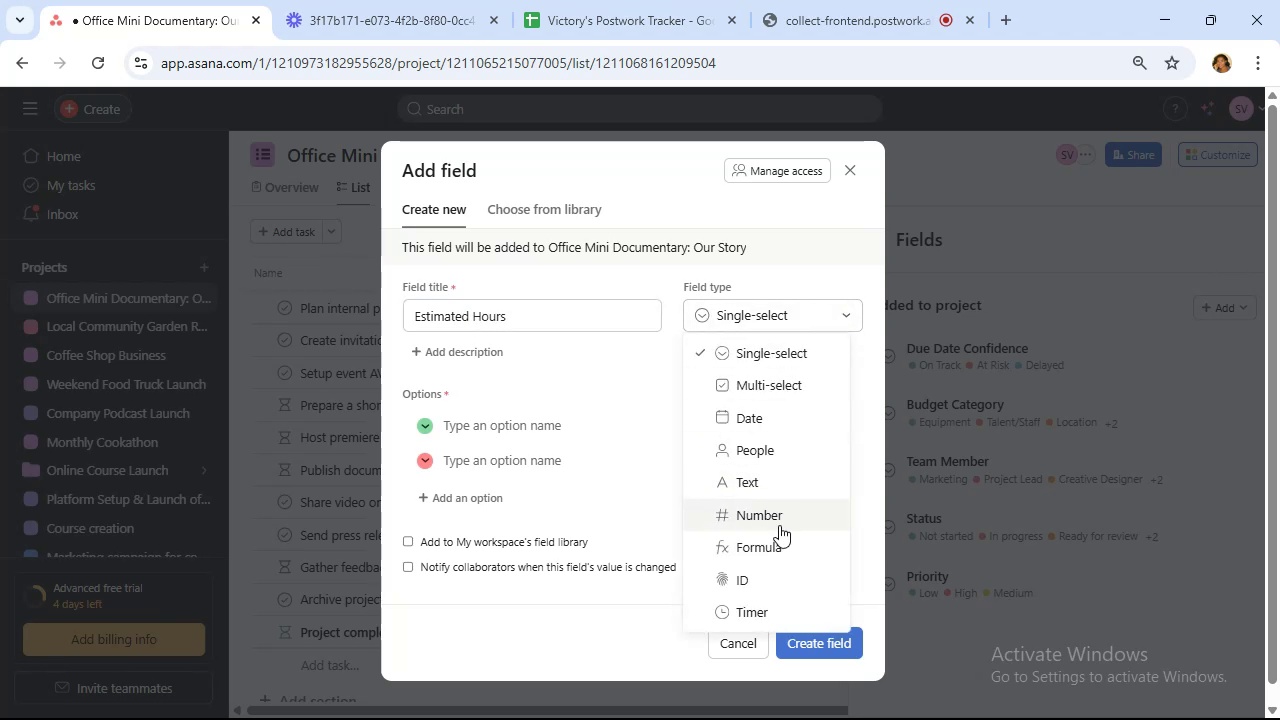 
left_click([779, 520])
 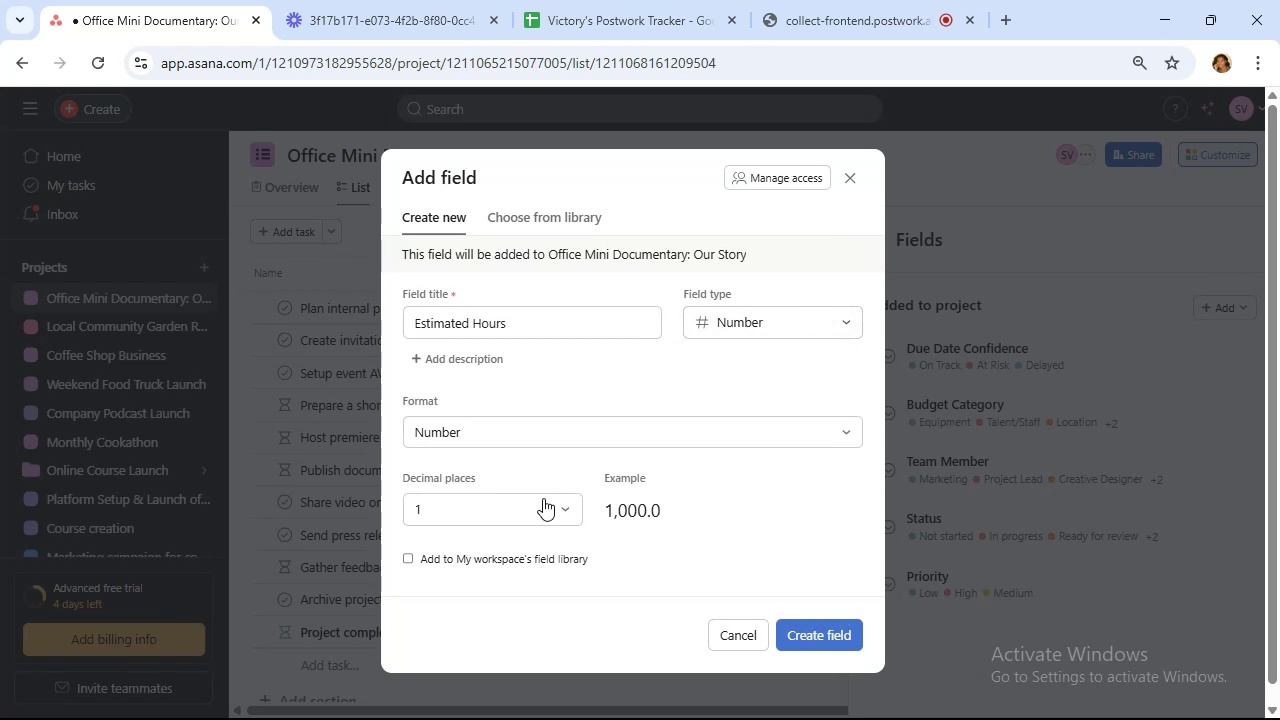 
left_click([535, 507])
 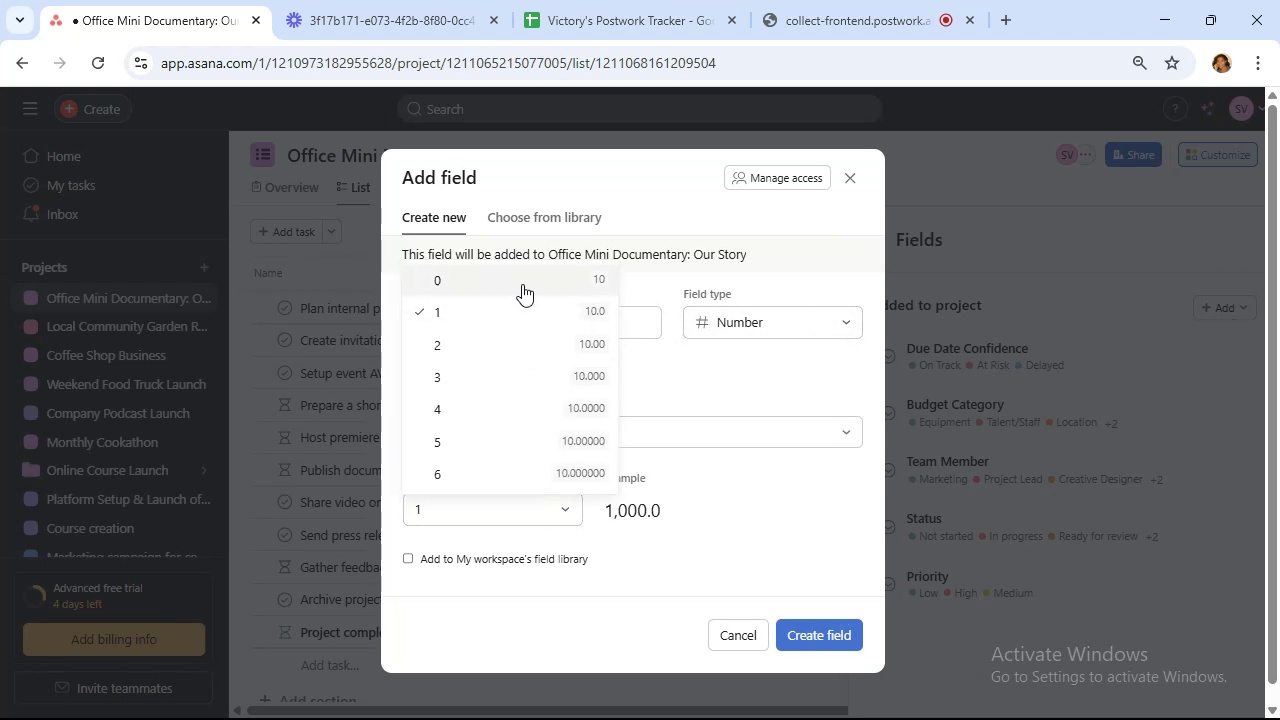 
left_click([522, 277])
 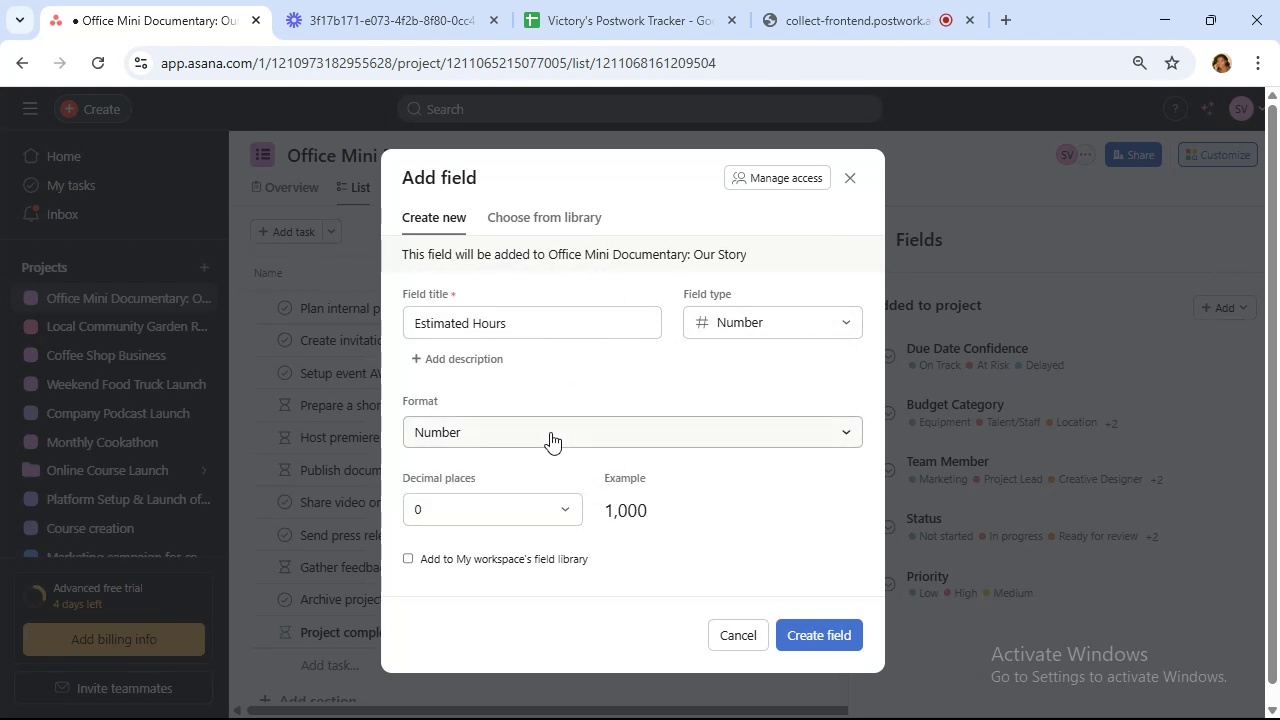 
left_click([550, 432])
 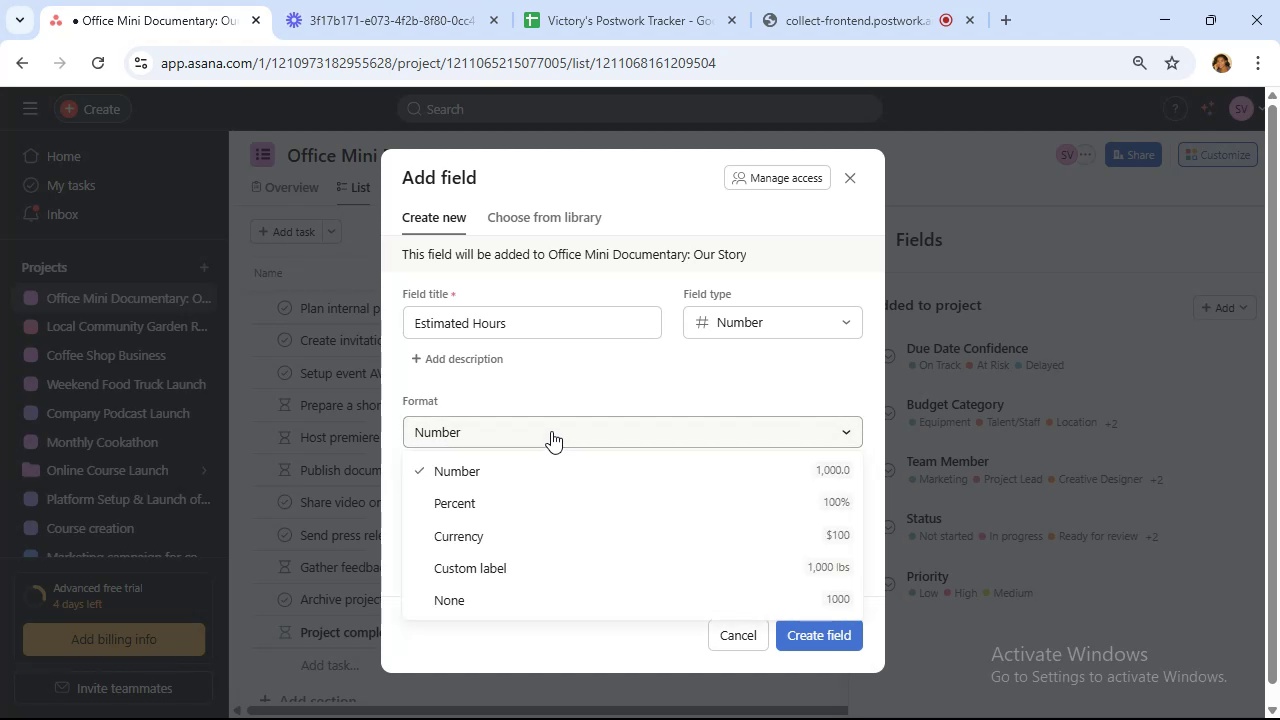 
left_click([551, 431])
 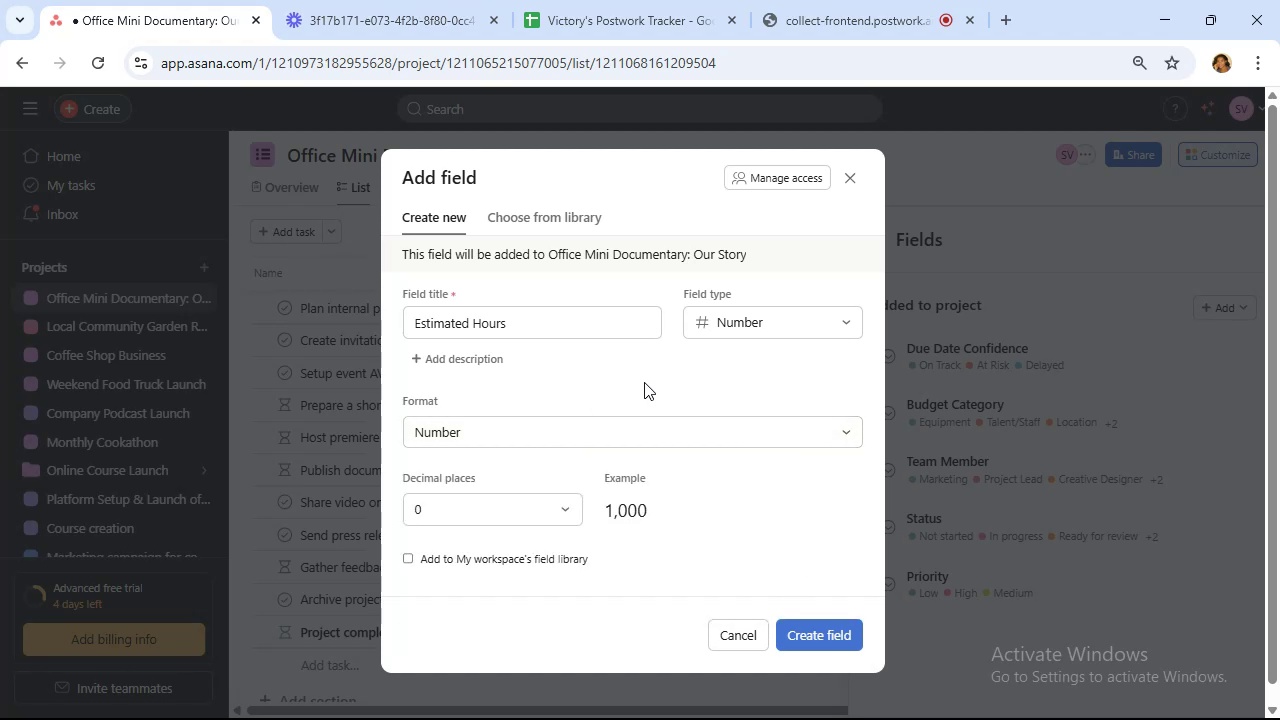 
wait(9.24)
 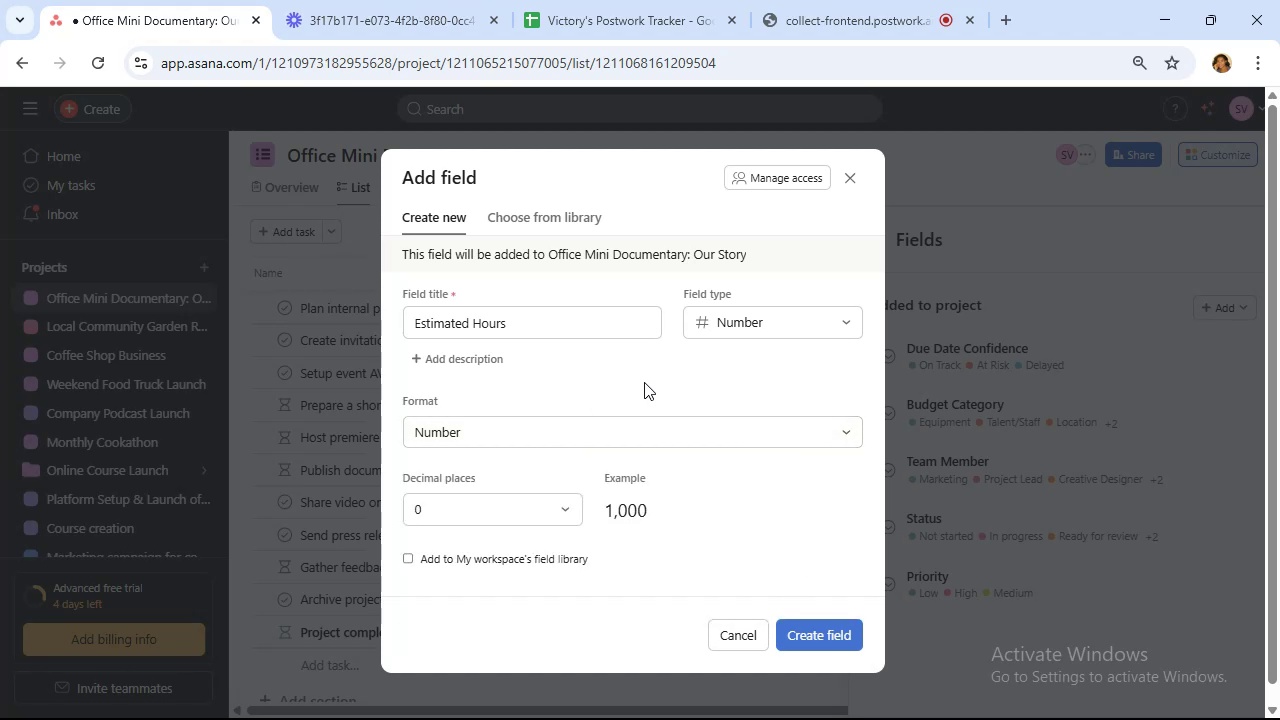 
left_click([814, 637])
 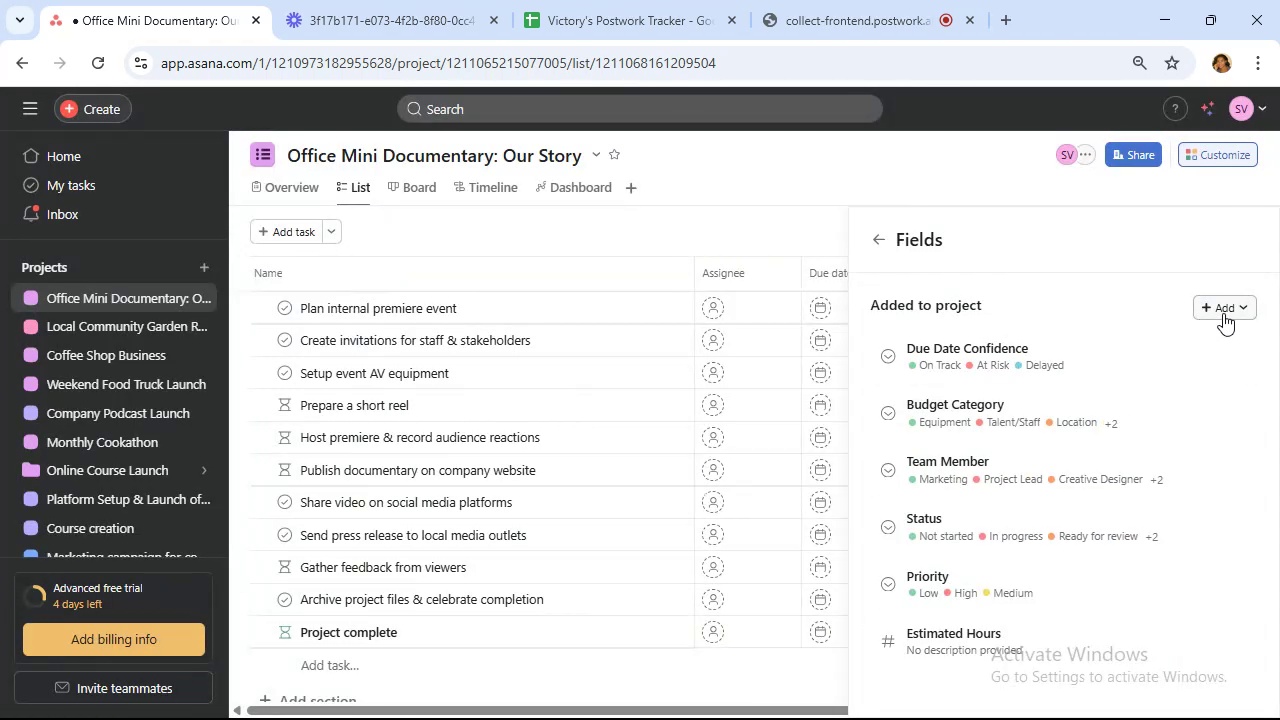 
left_click([1223, 313])
 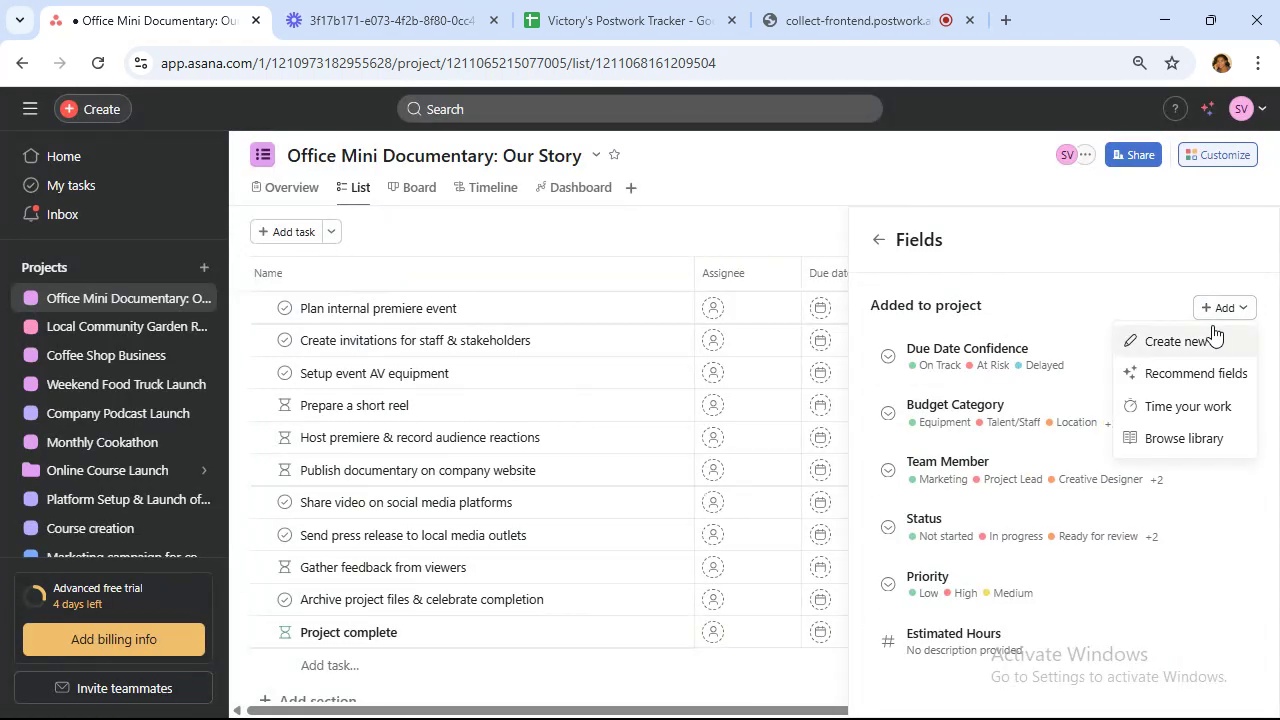 
left_click([1210, 328])
 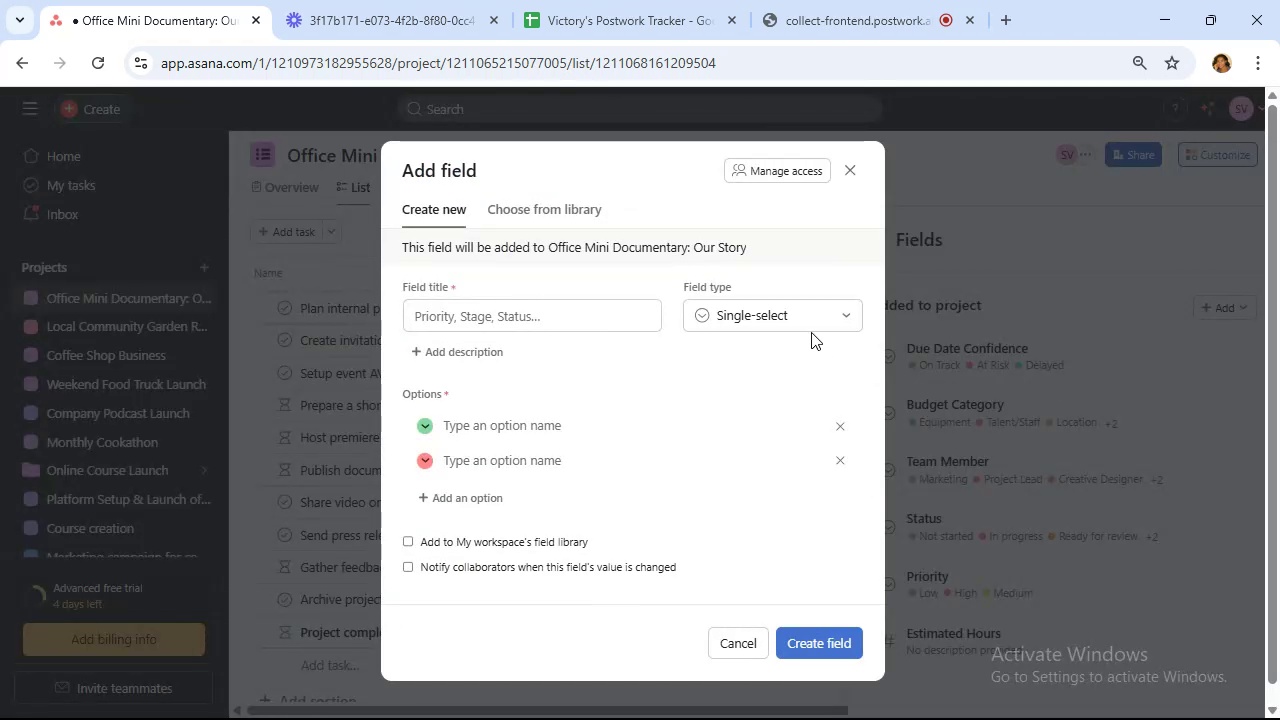 
left_click([808, 324])
 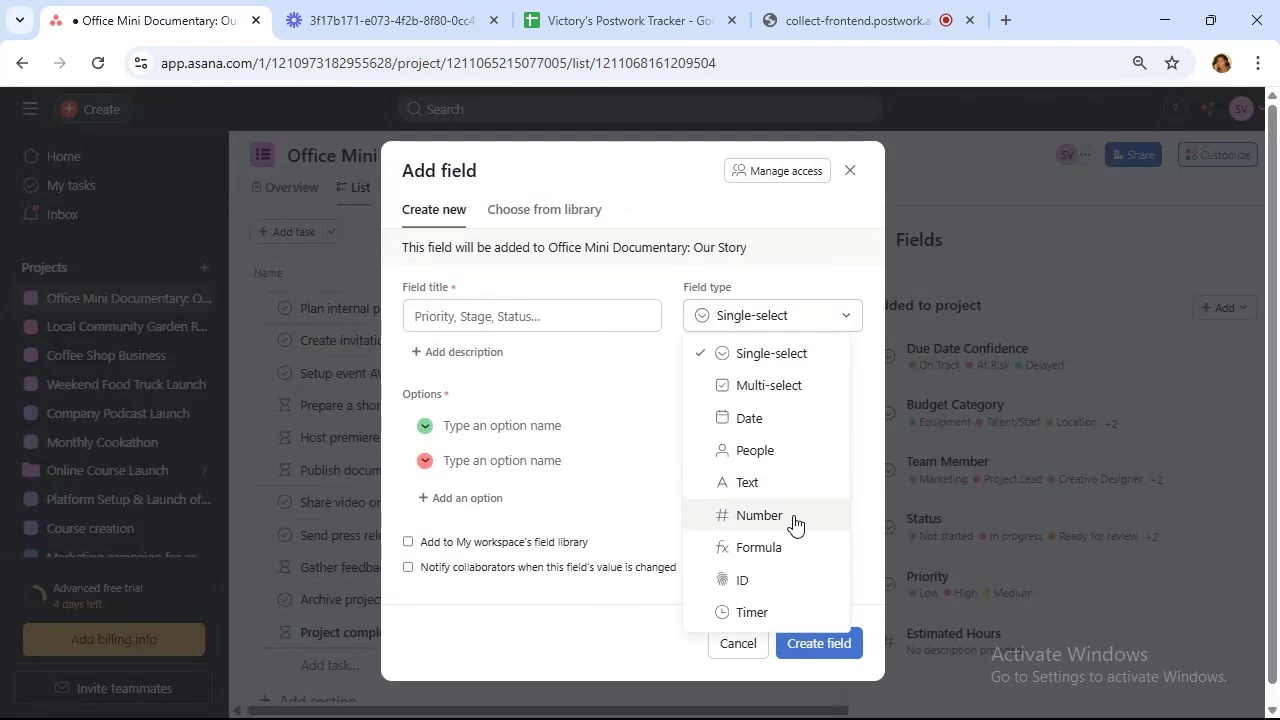 
left_click([793, 515])
 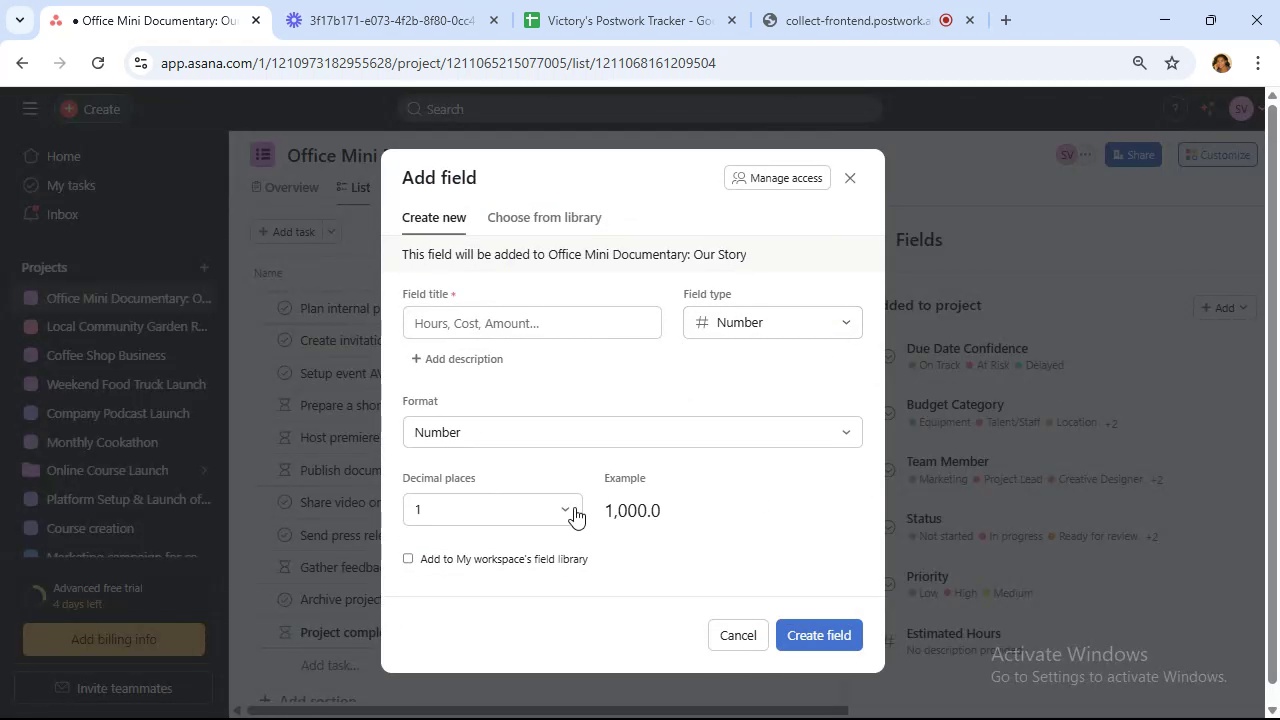 
left_click([554, 512])
 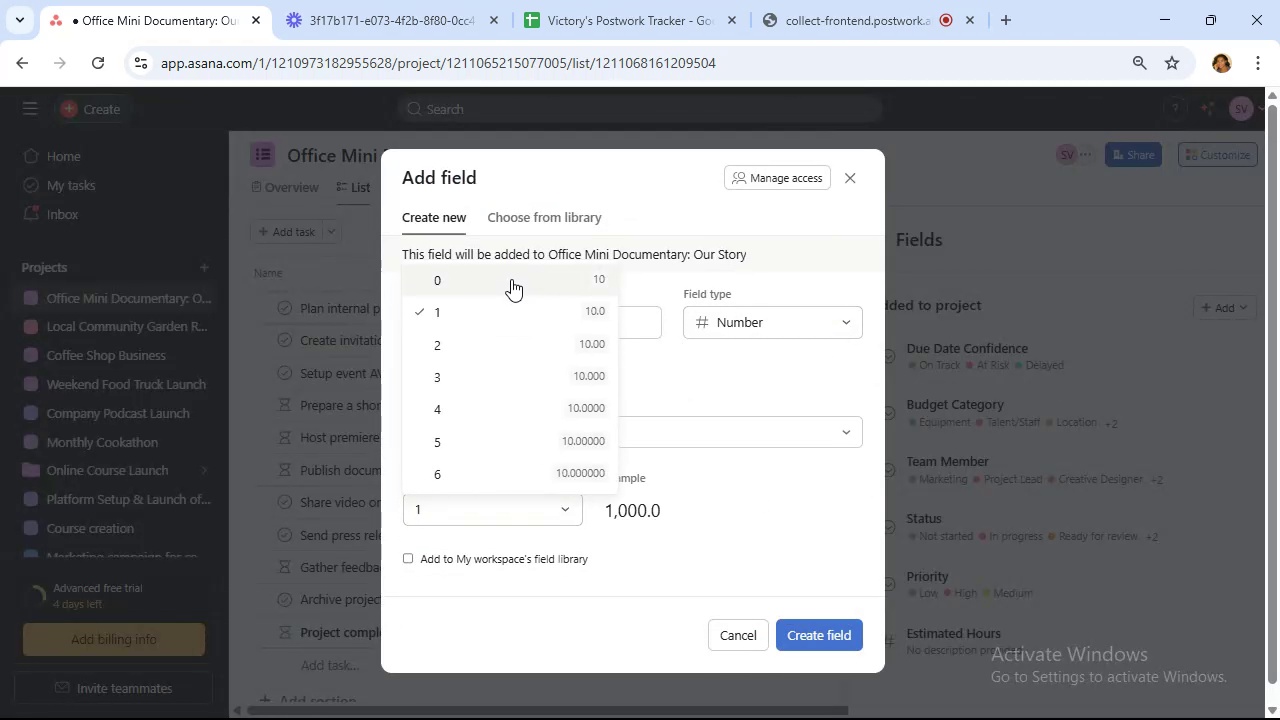 
left_click([511, 278])
 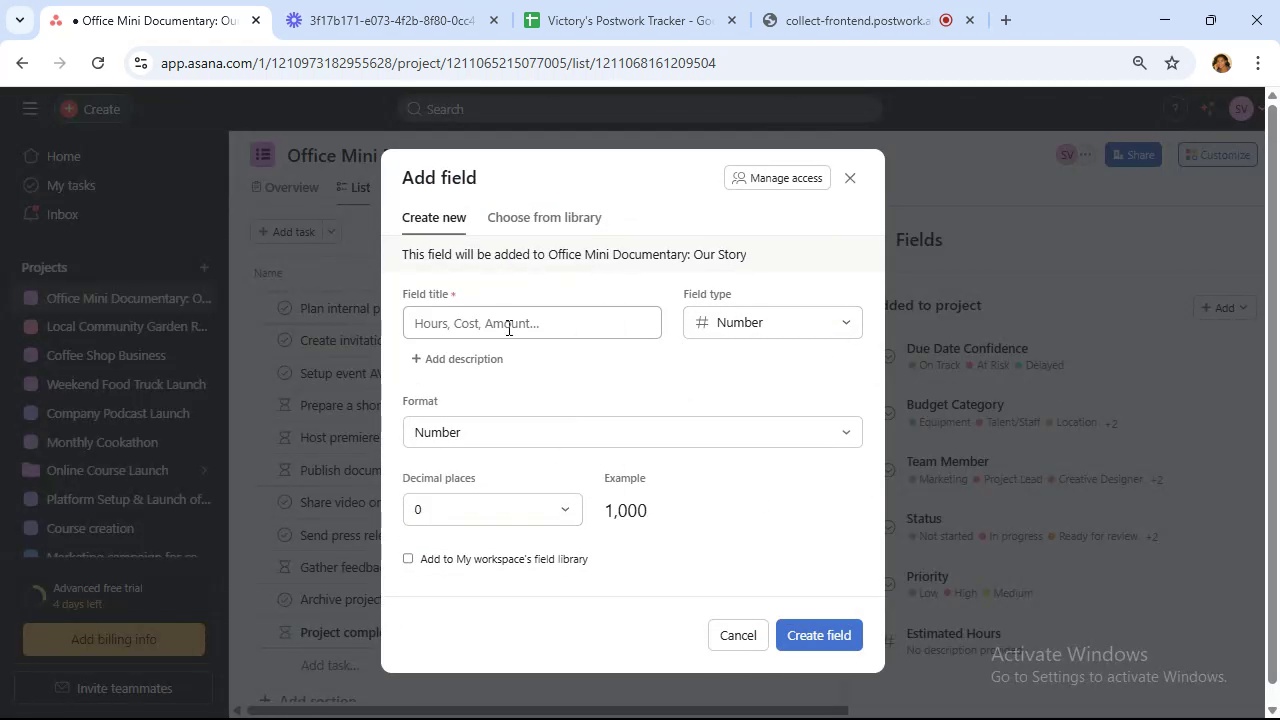 
left_click([507, 327])
 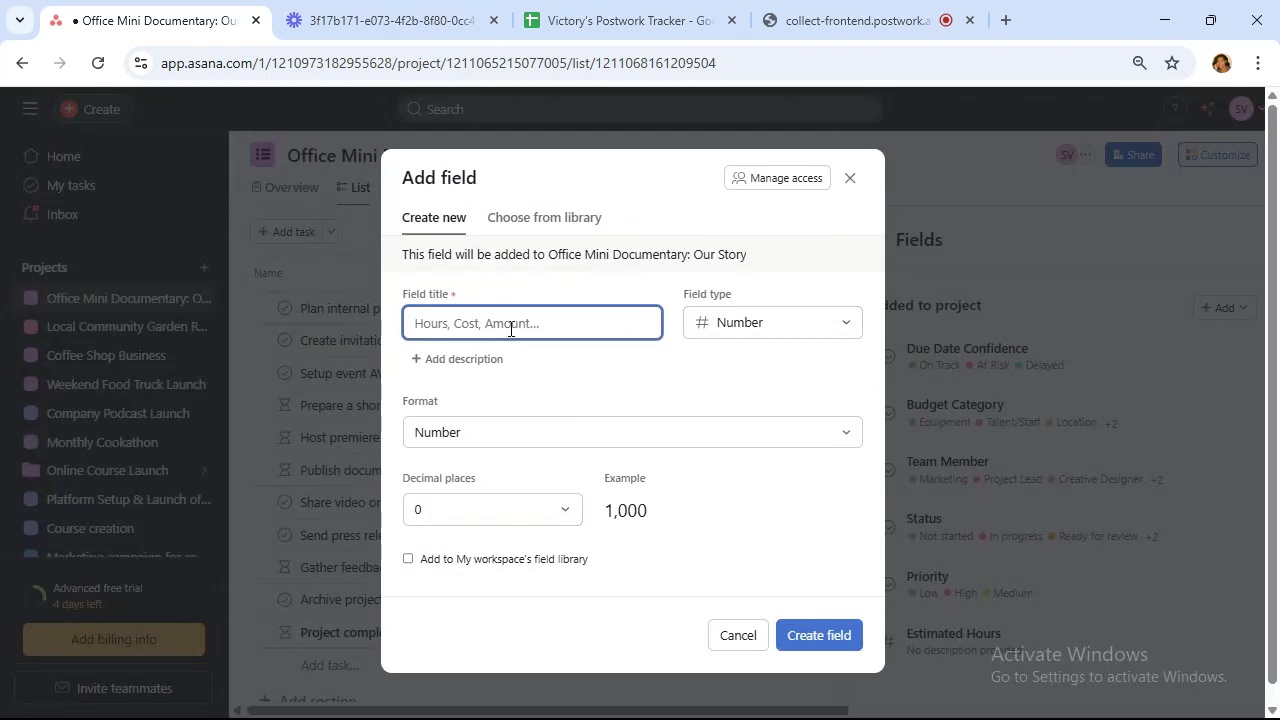 
type(Actual Hours)
 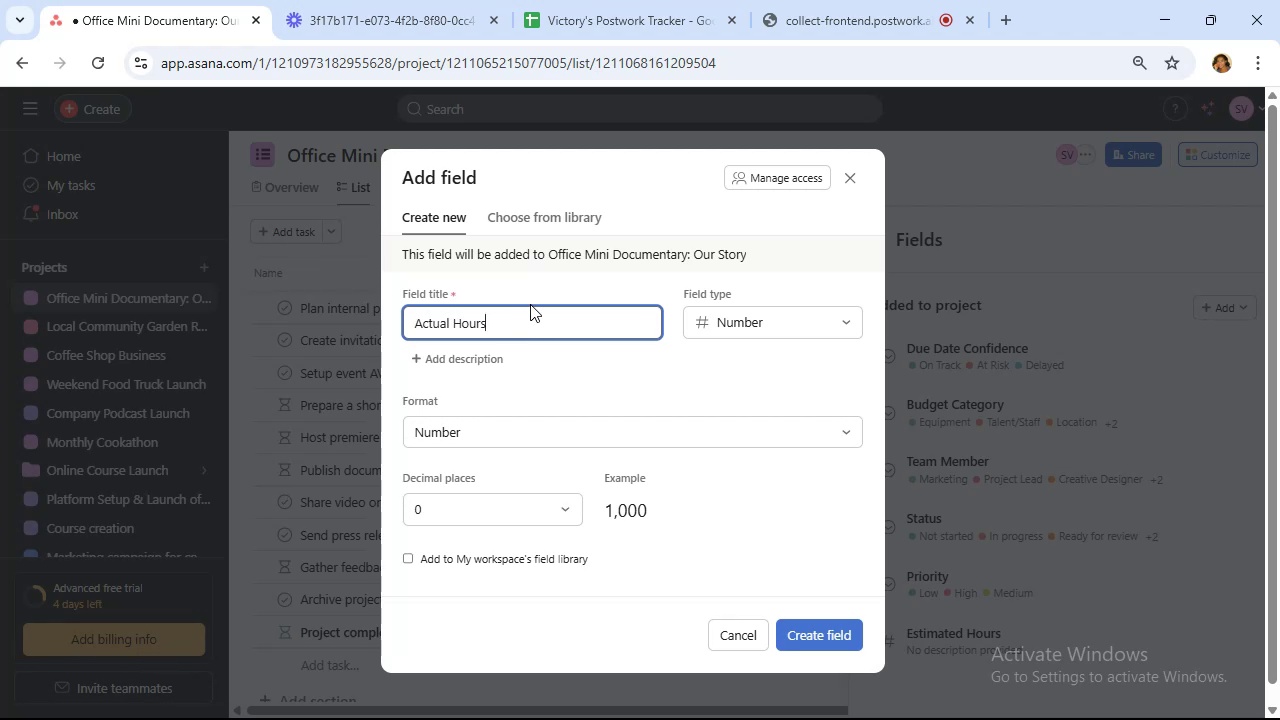 
wait(8.23)
 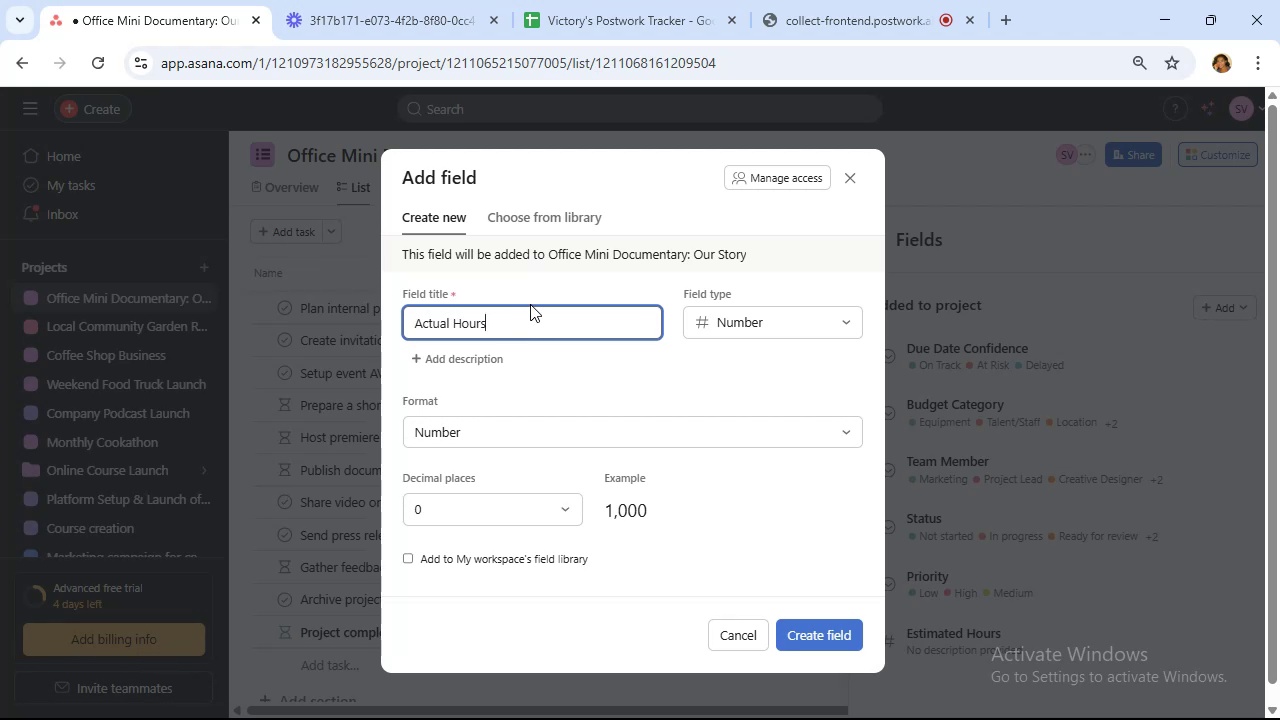 
left_click([798, 628])
 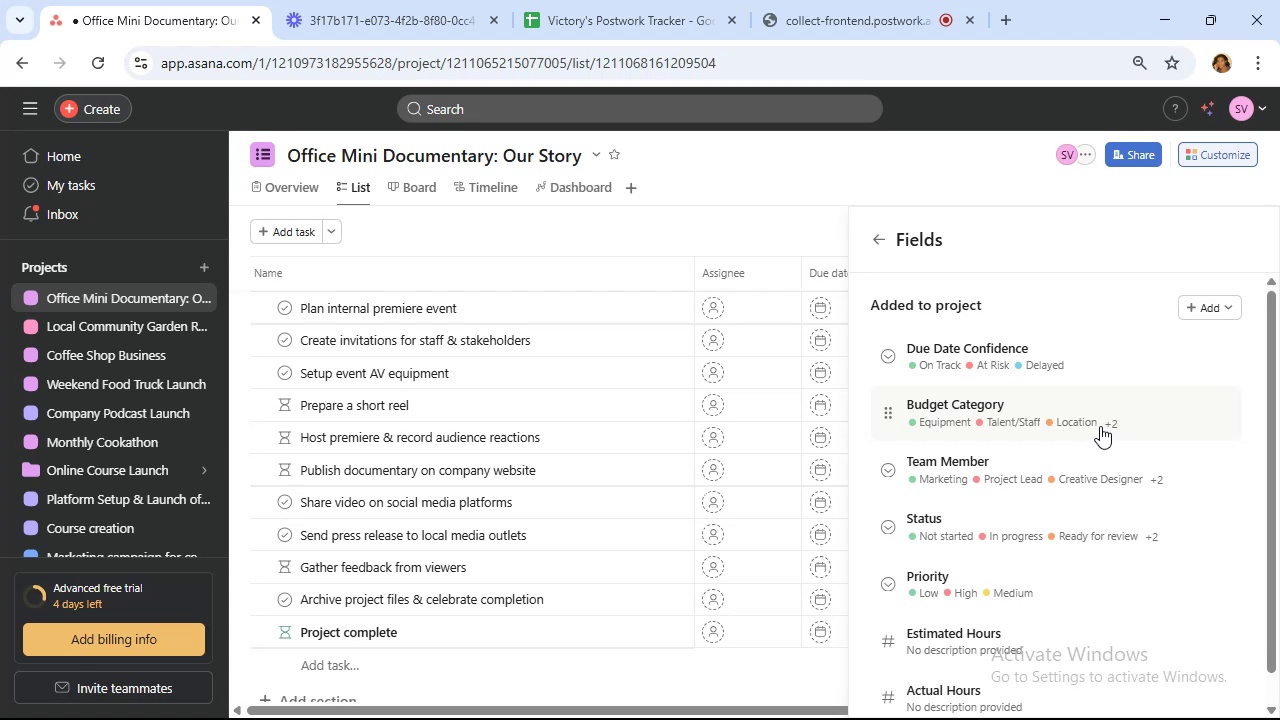 
wait(18.37)
 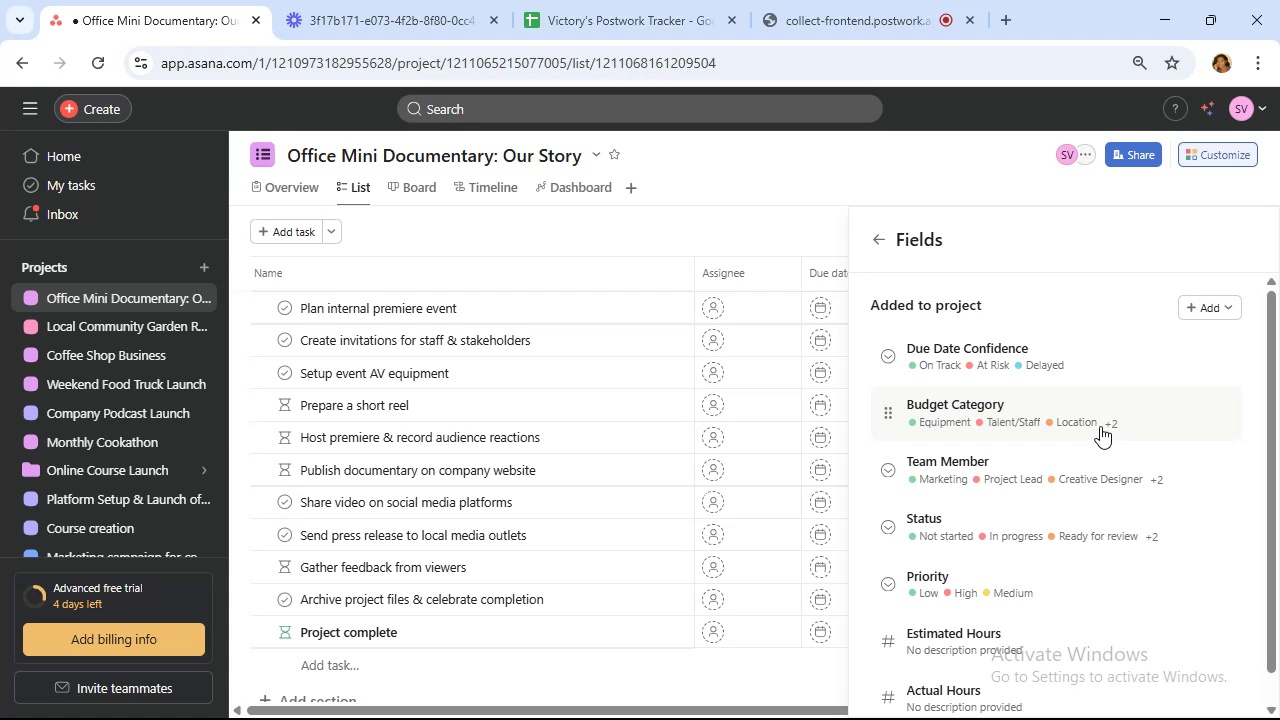 
left_click([876, 242])
 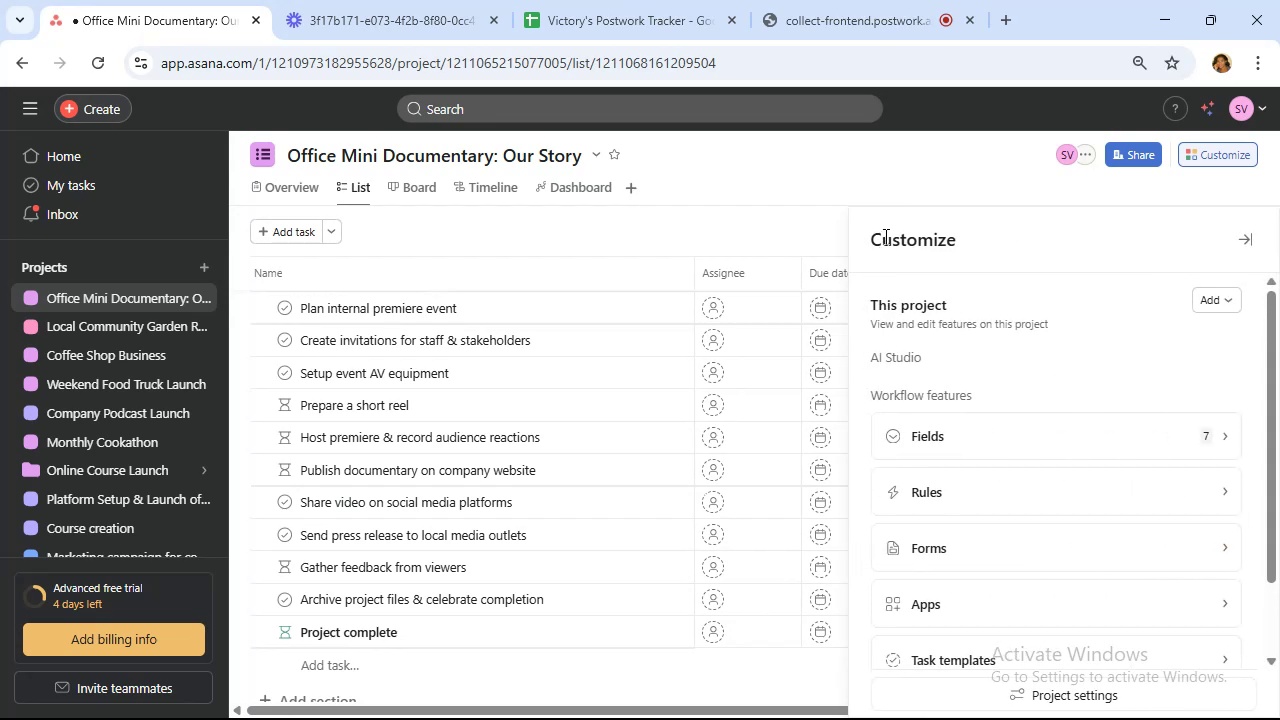 
wait(8.11)
 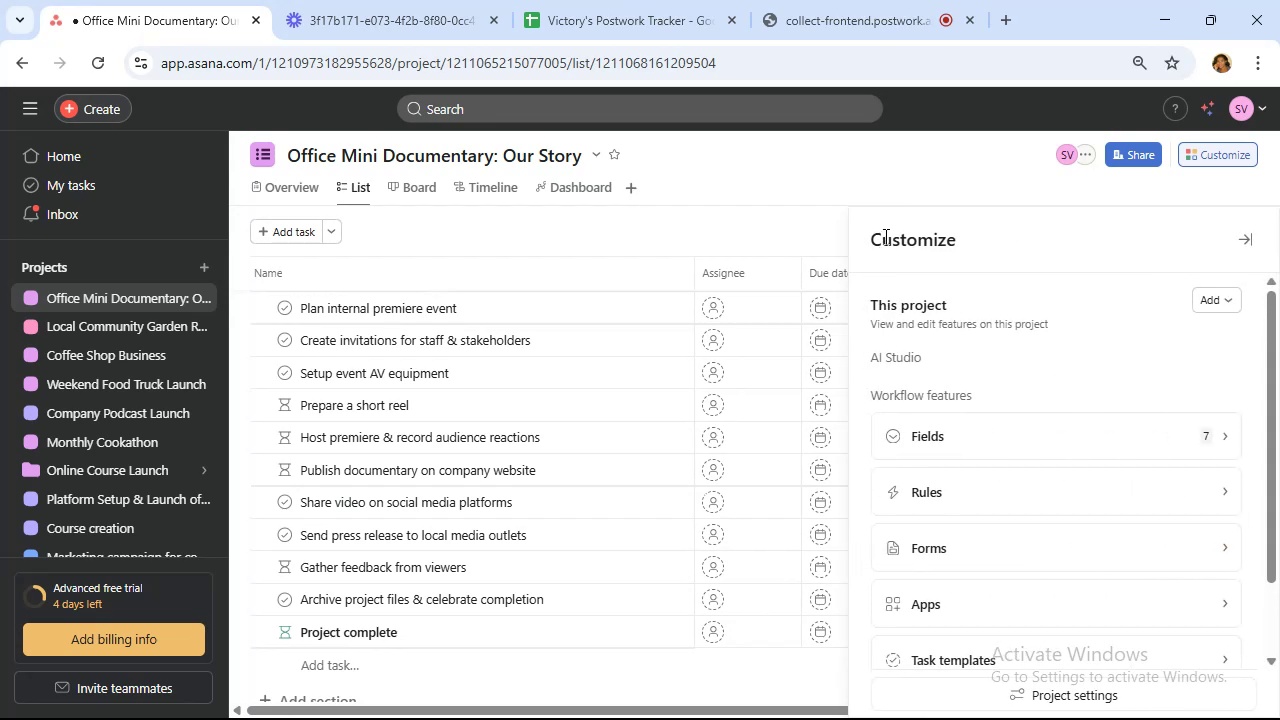 
left_click([1172, 499])
 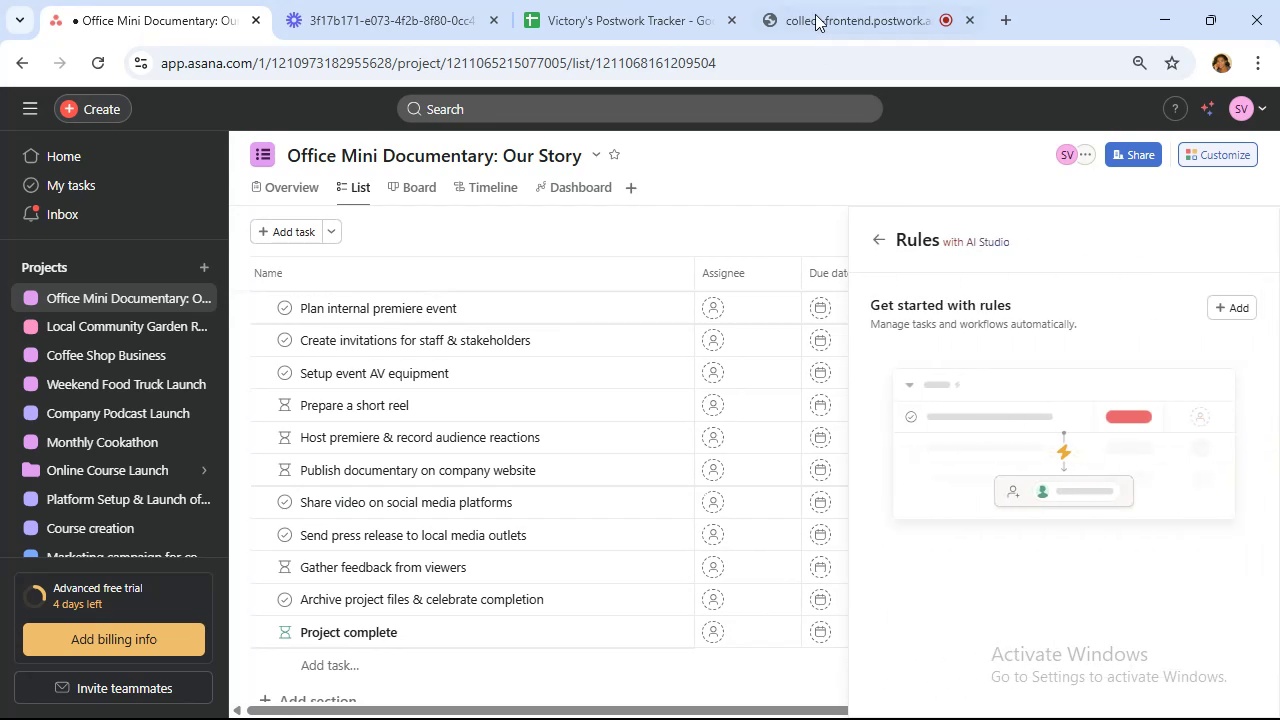 
left_click([812, 0])
 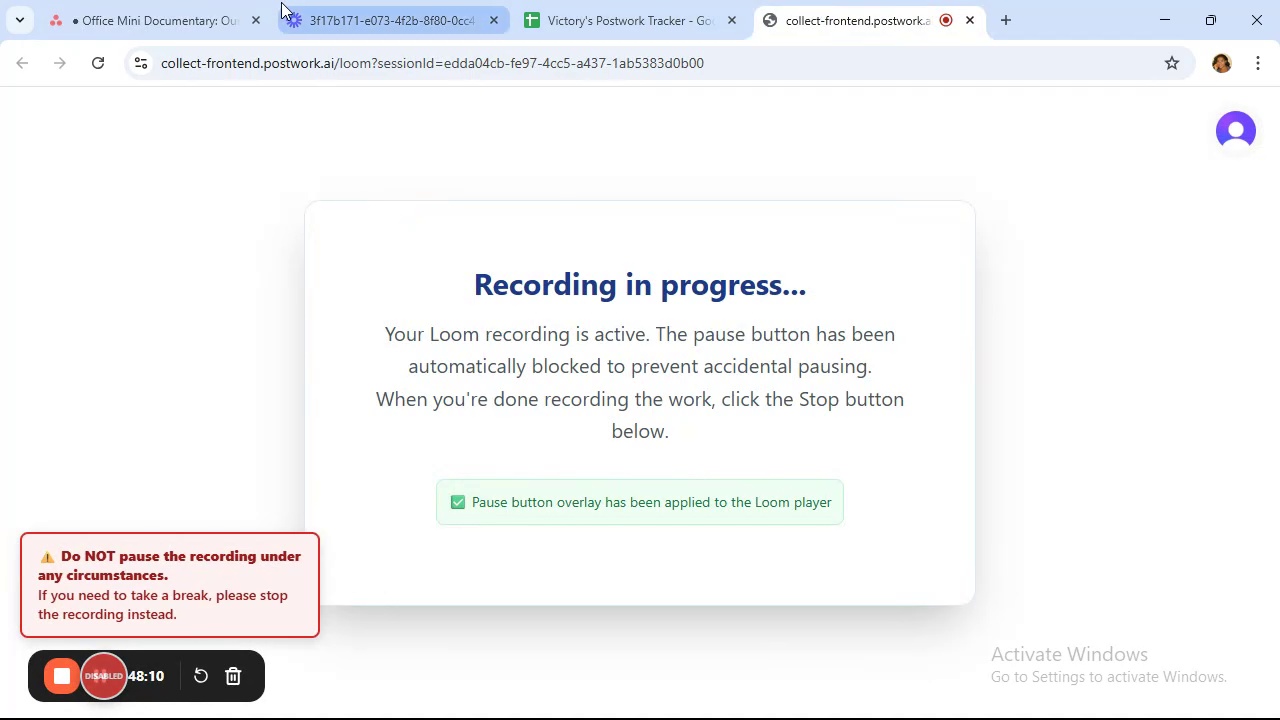 
left_click([175, 0])
 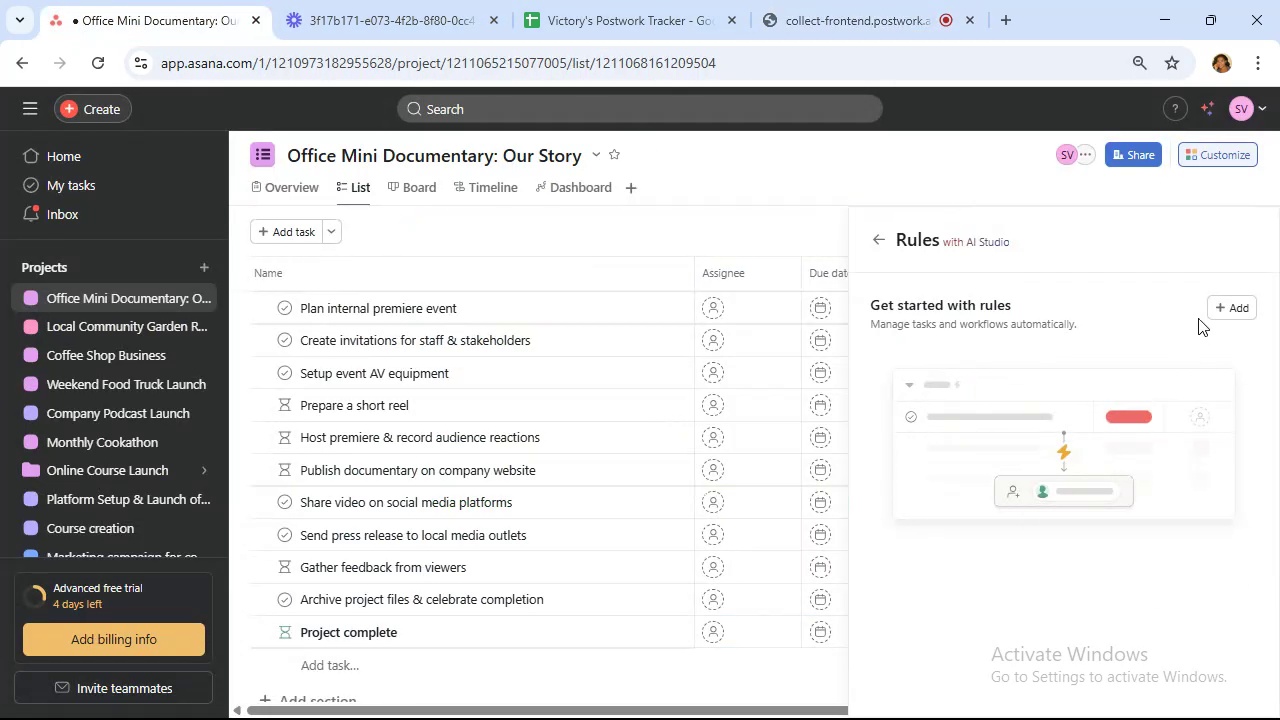 
left_click([1243, 313])
 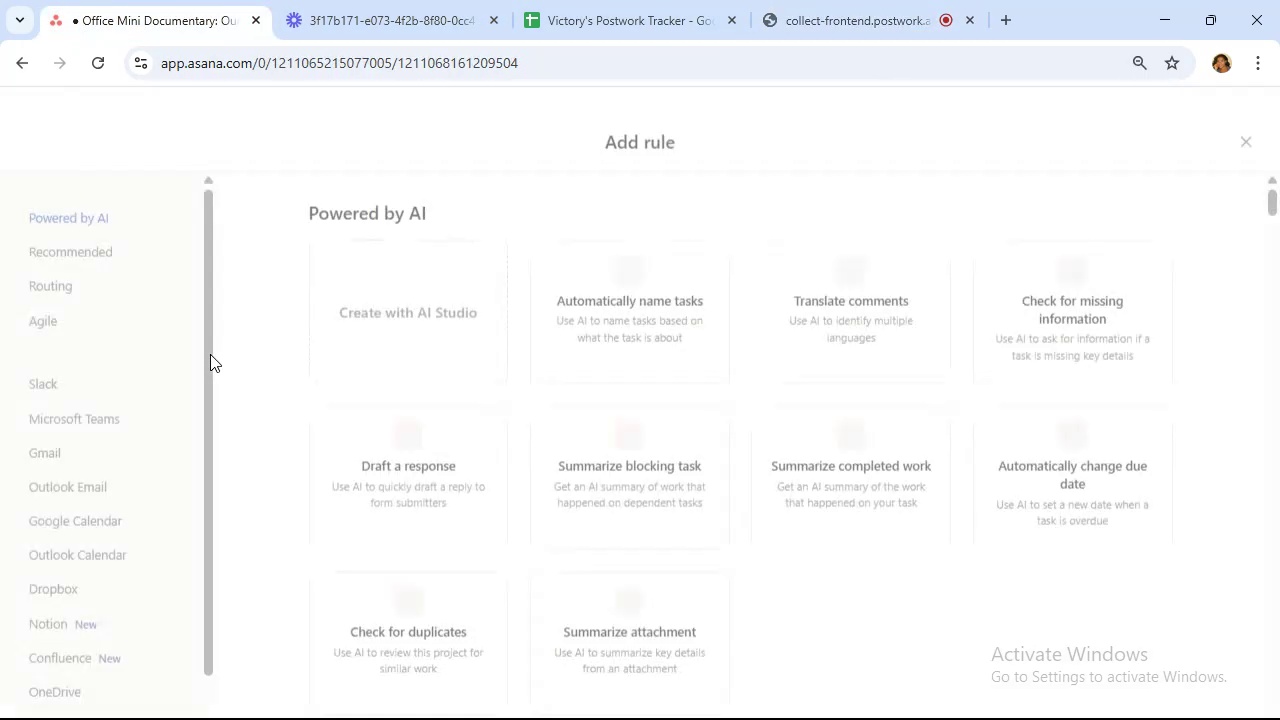 
scroll: coordinate [384, 364], scroll_direction: down, amount: 6.0
 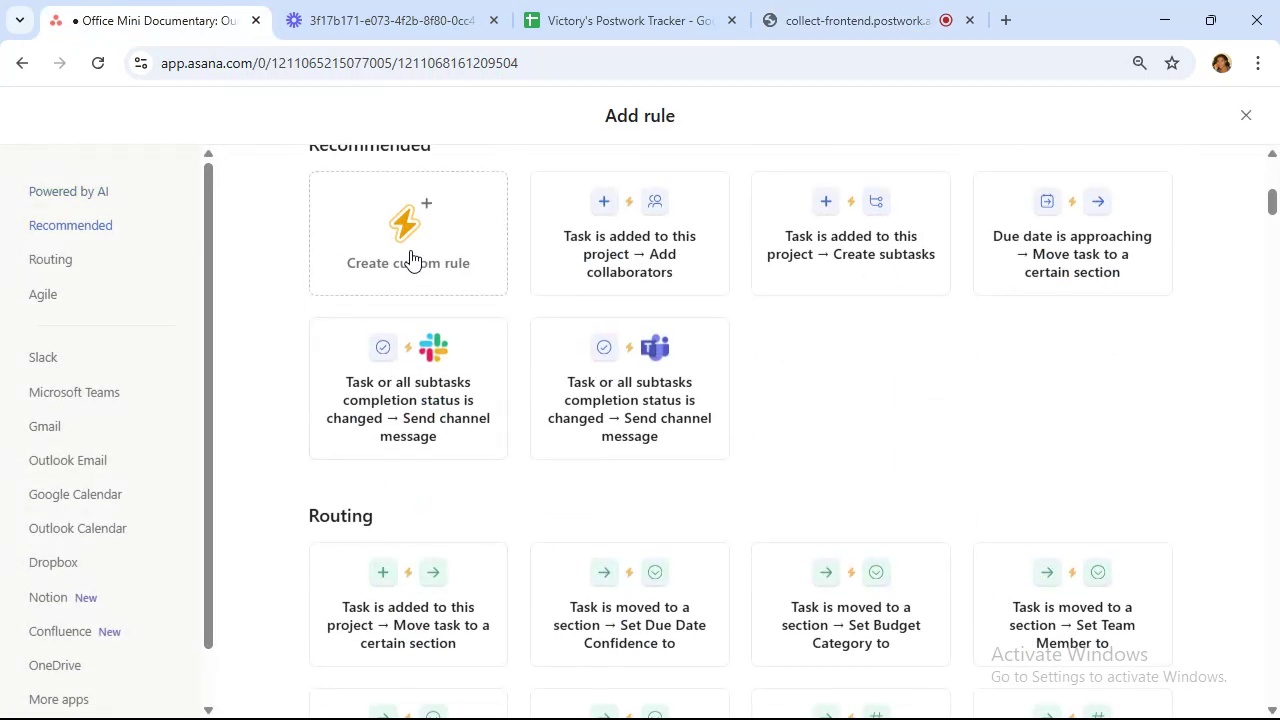 
left_click([410, 250])
 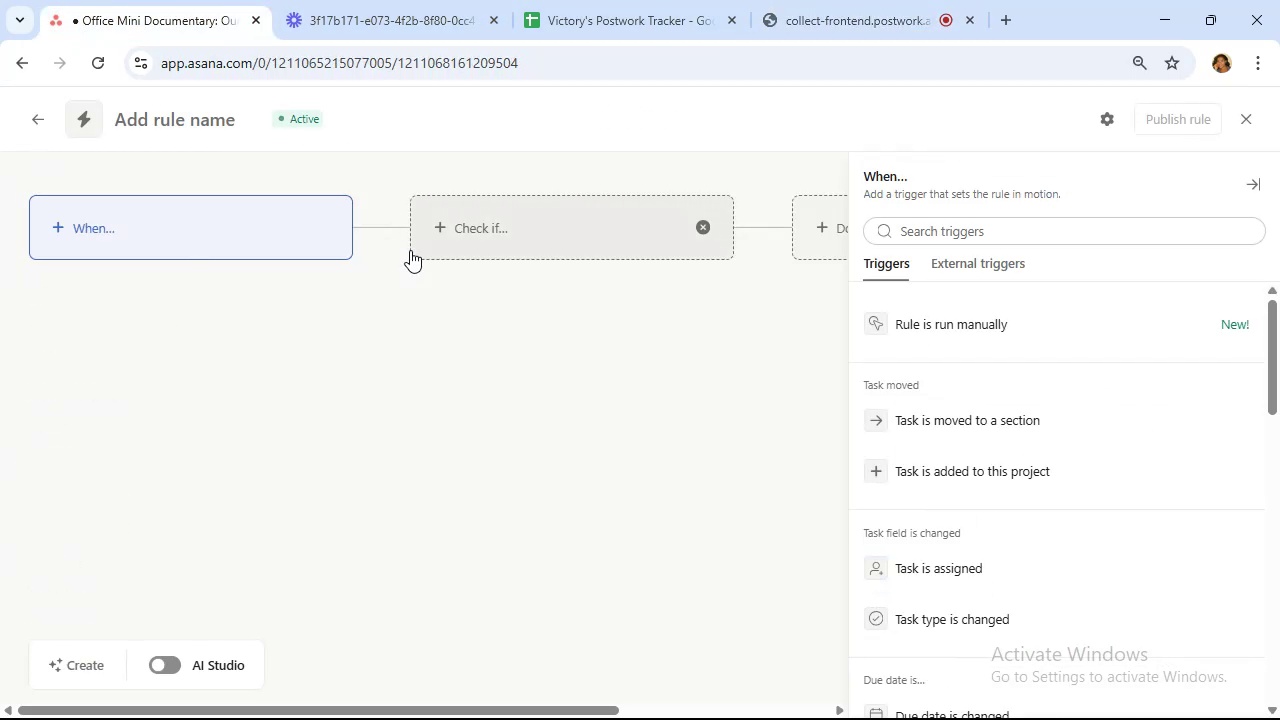 
mouse_move([225, 232])
 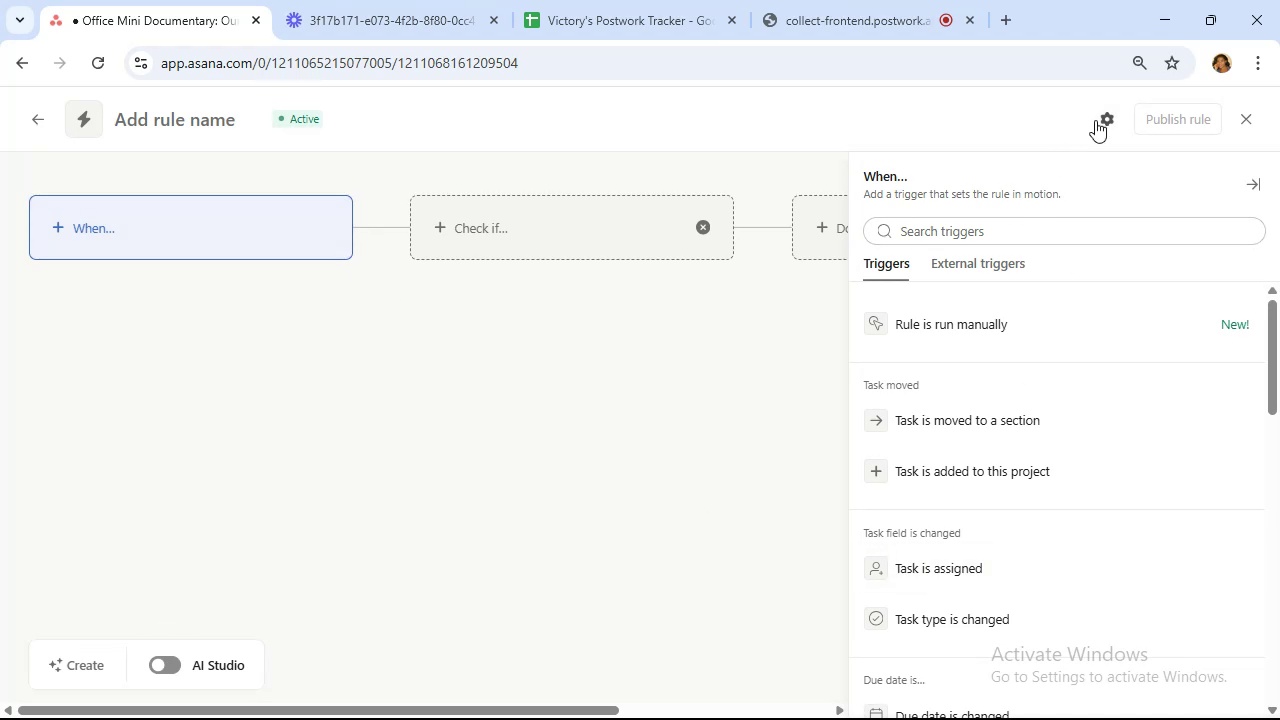 
left_click([1098, 120])
 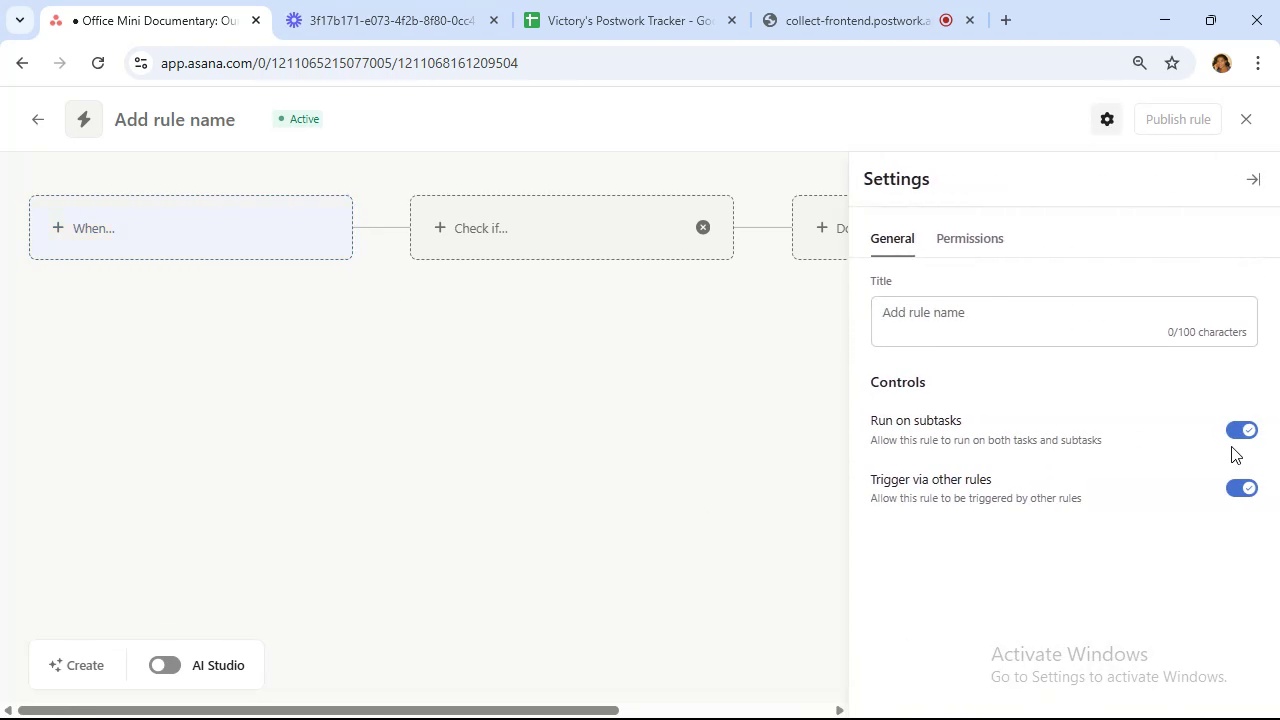 
left_click([1243, 432])
 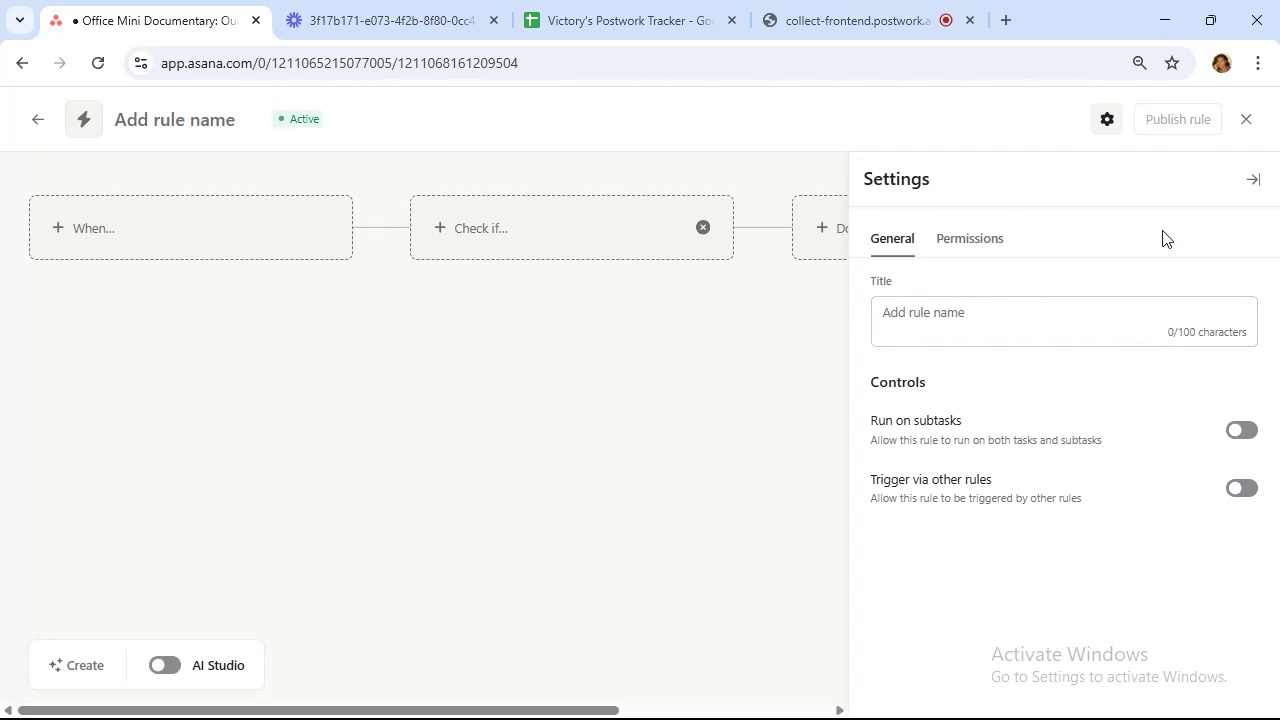 
left_click([1264, 177])
 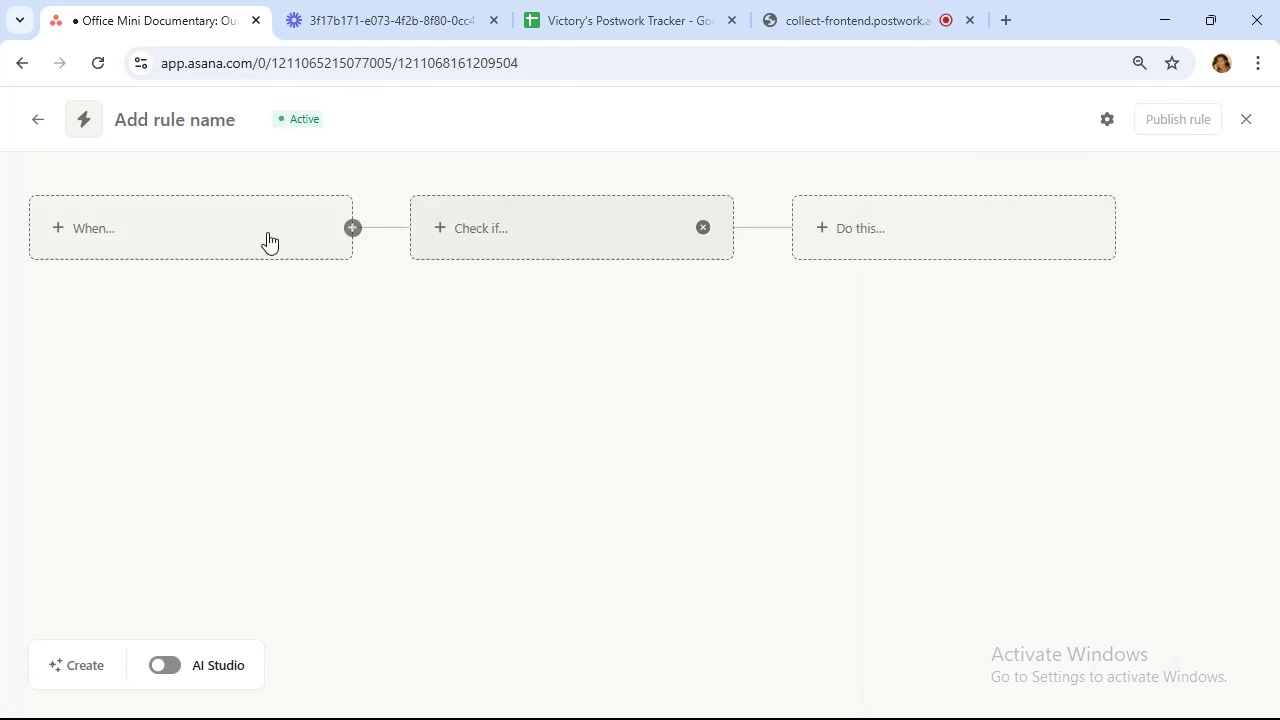 
left_click([261, 233])
 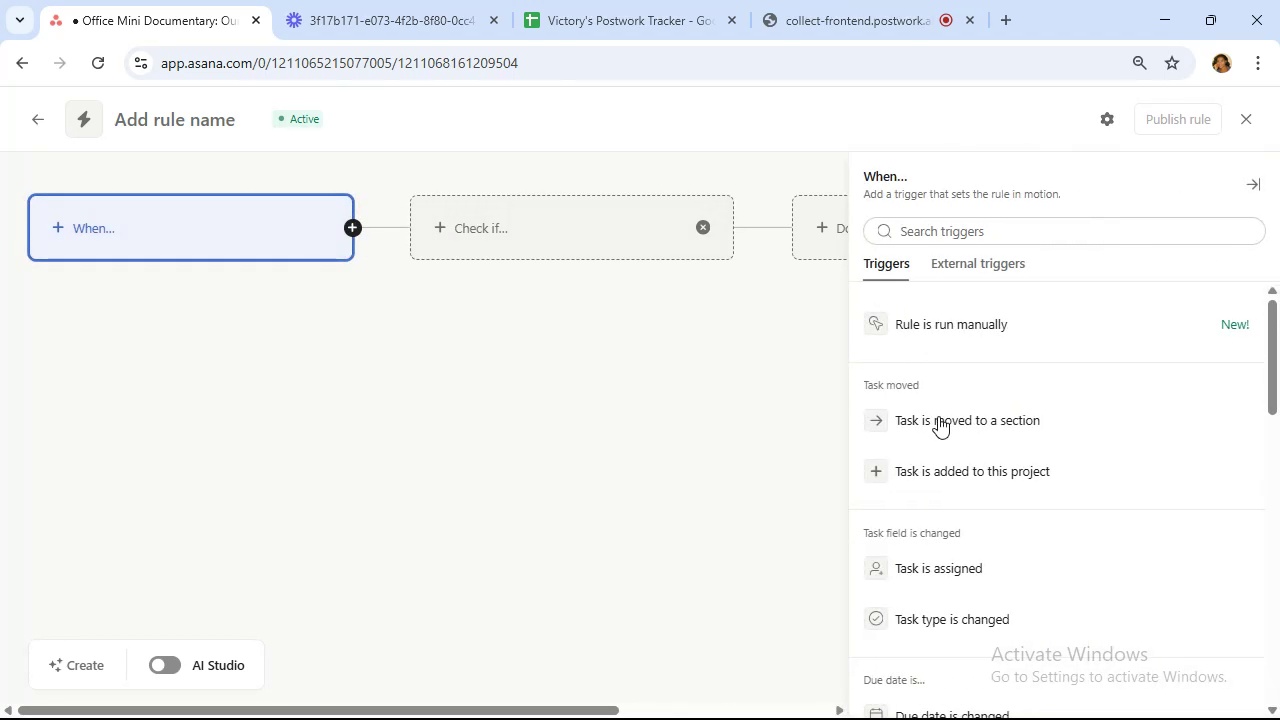 
scroll: coordinate [1066, 495], scroll_direction: down, amount: 3.0
 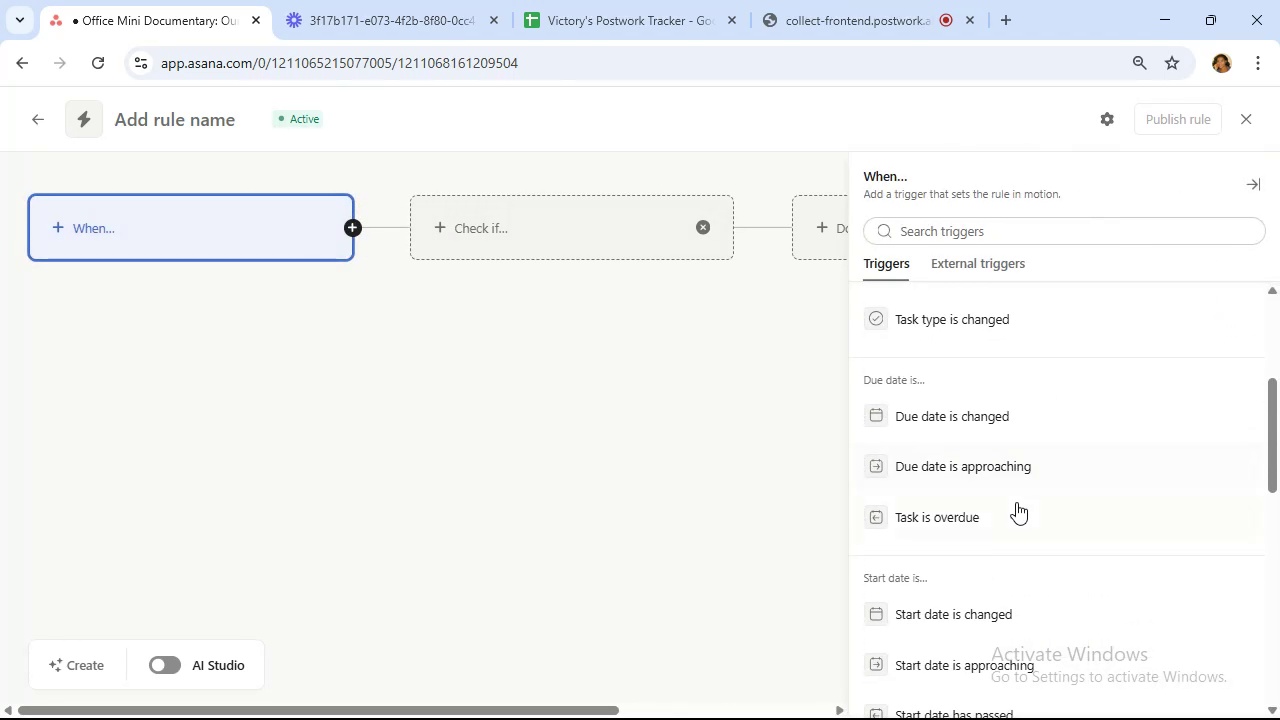 
left_click([1014, 506])
 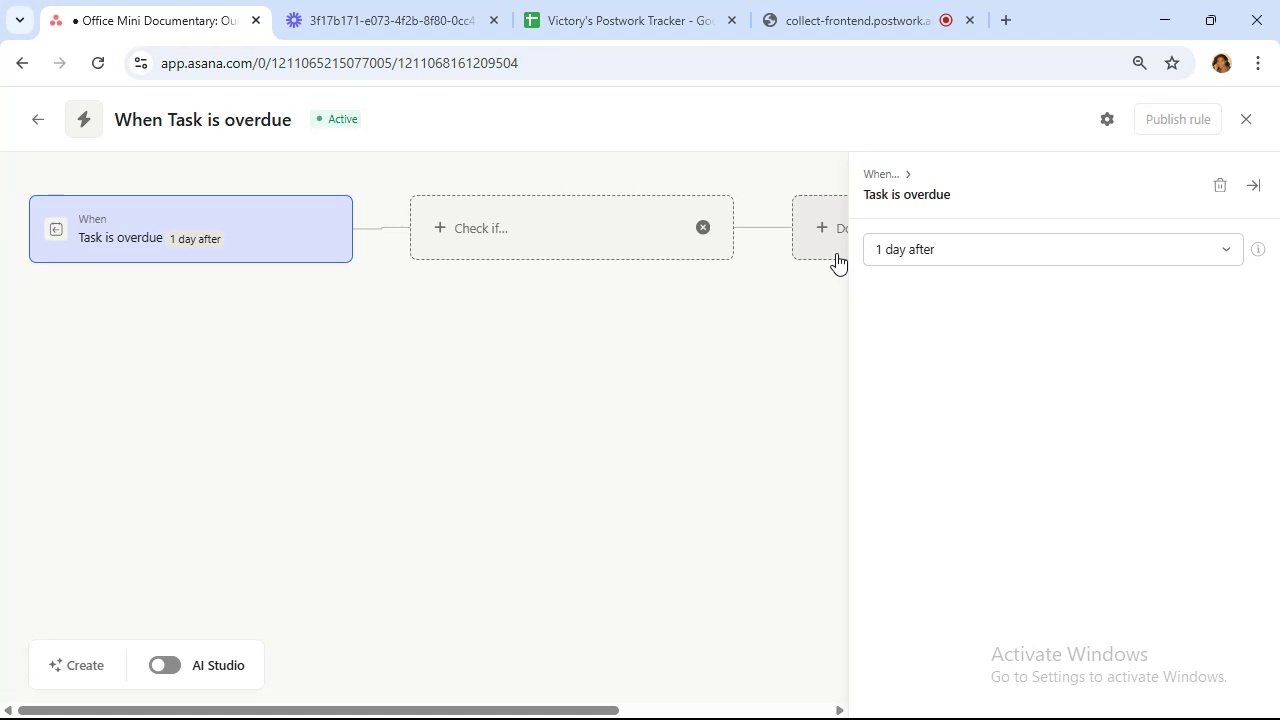 
wait(6.66)
 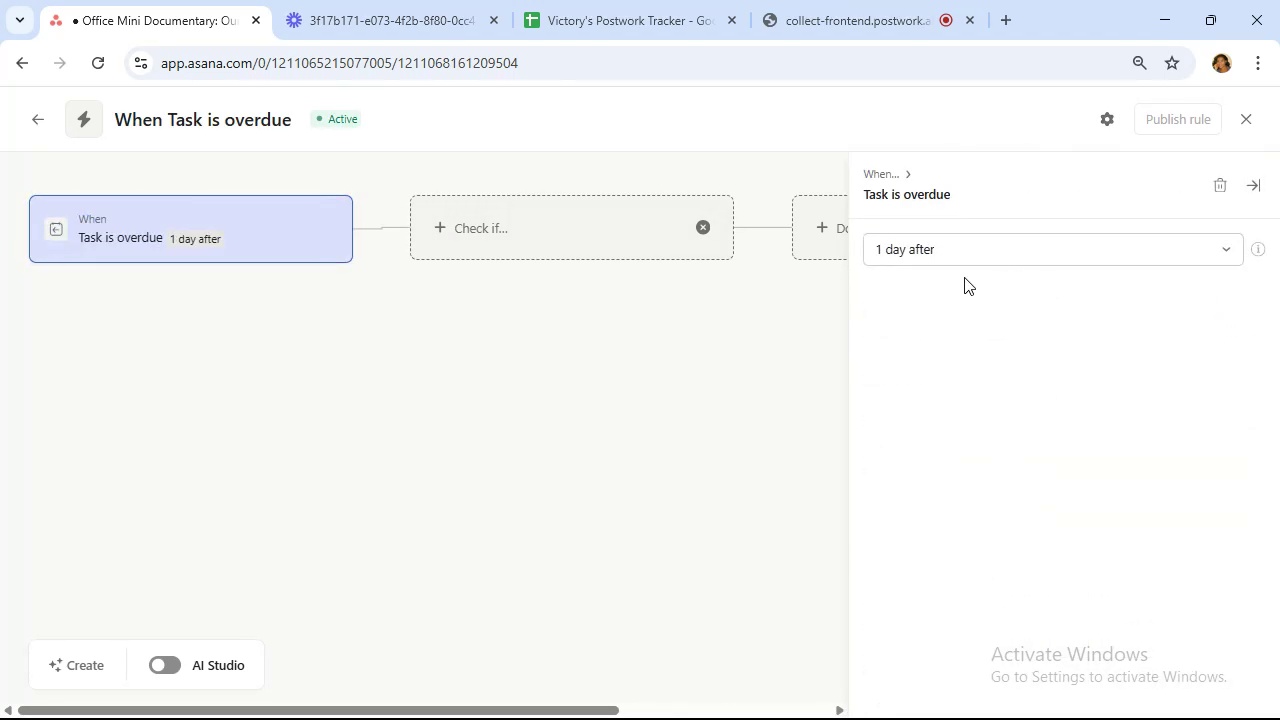 
left_click([833, 228])
 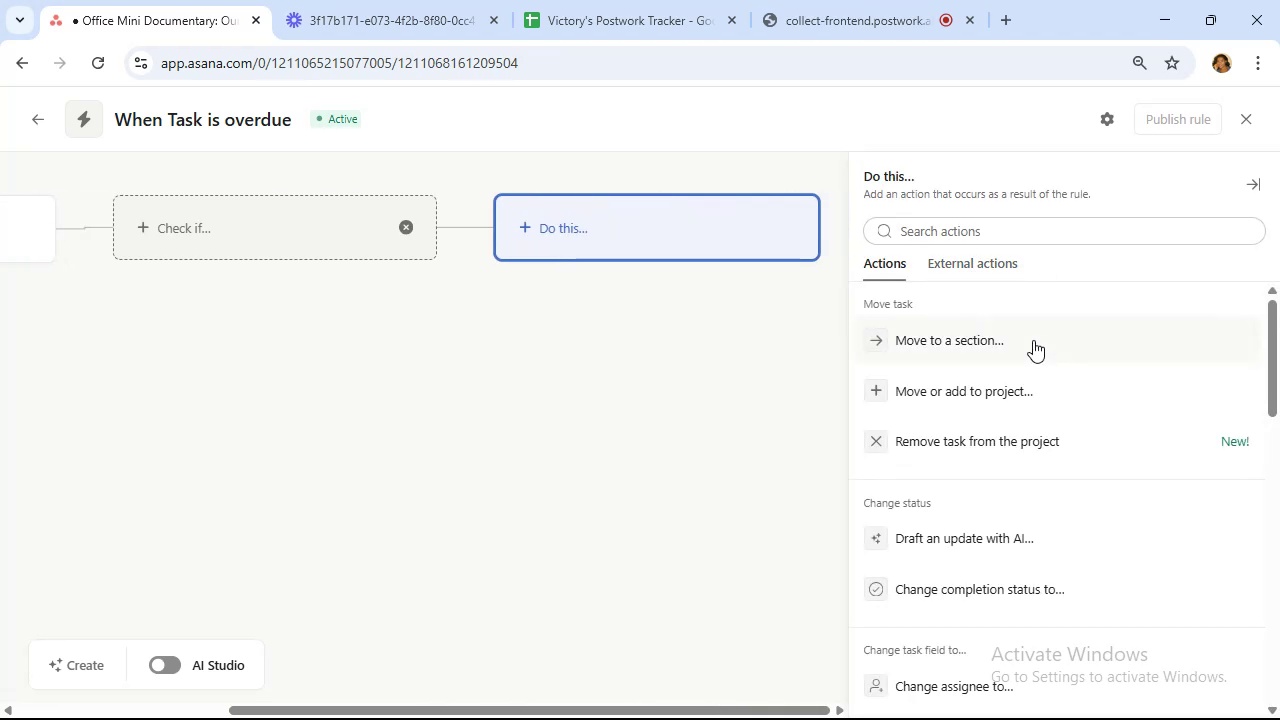 
wait(5.48)
 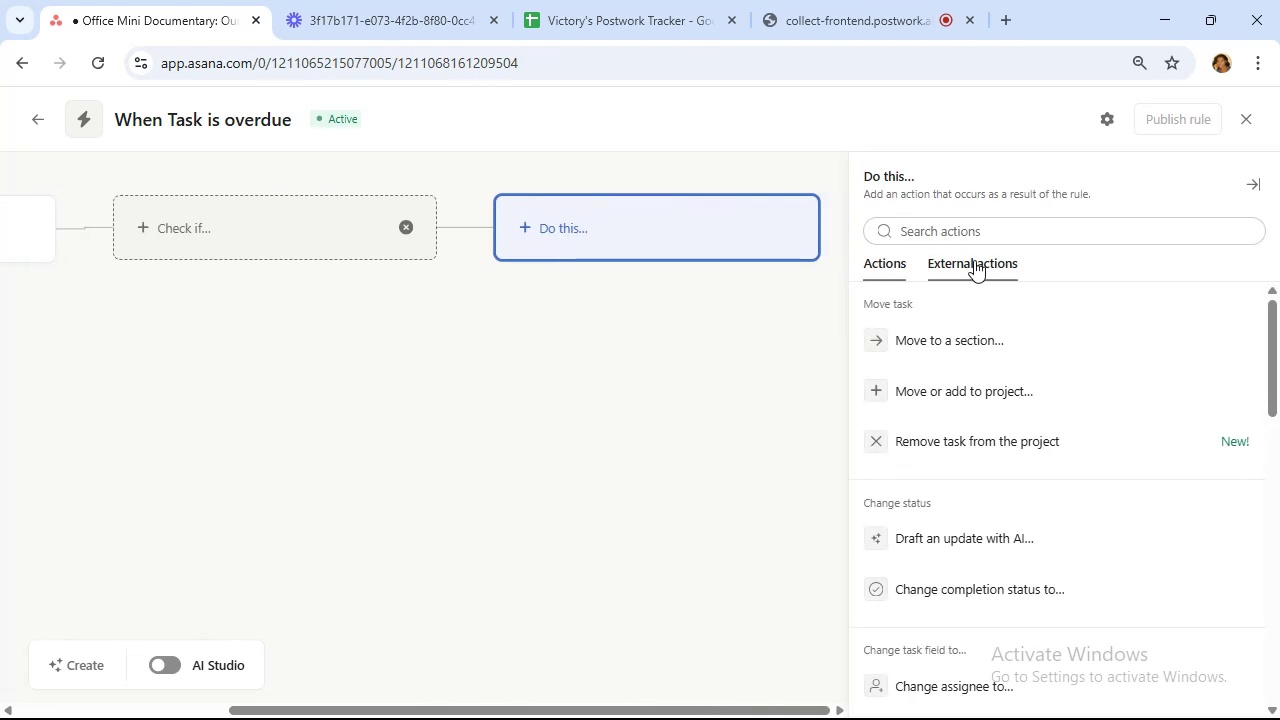 
scroll: coordinate [1033, 340], scroll_direction: down, amount: 5.0
 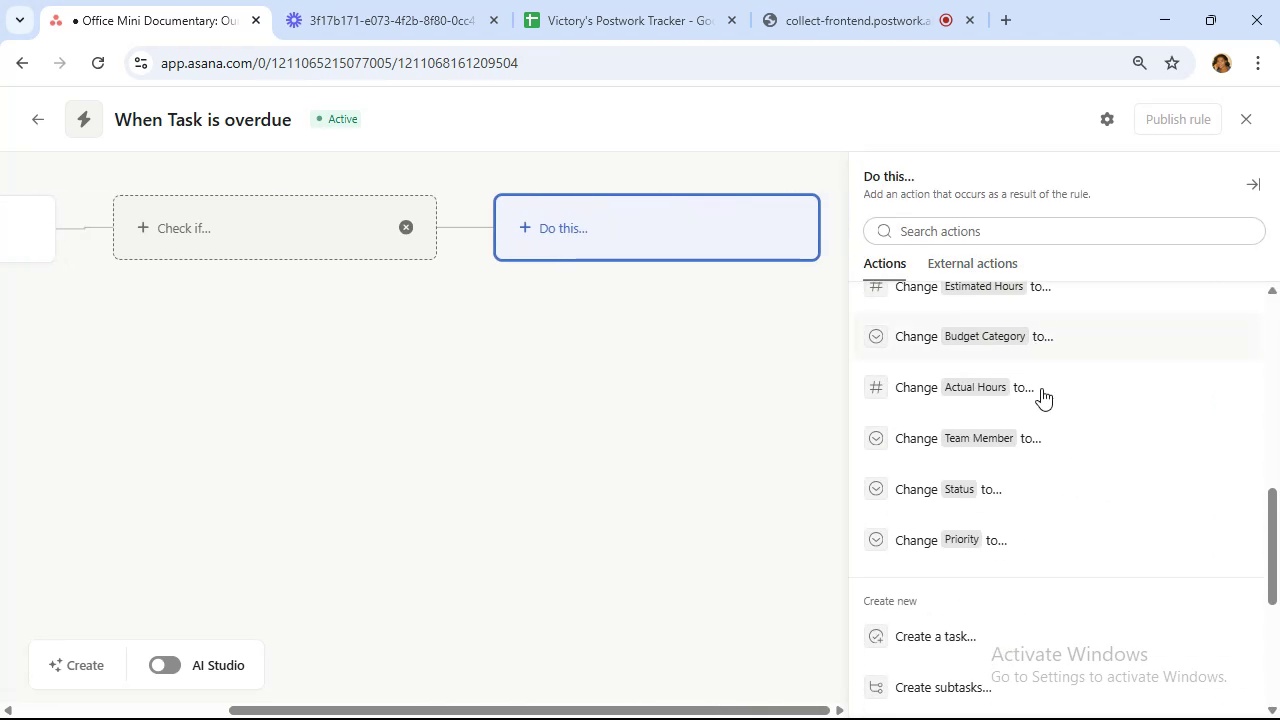 
left_click([1049, 432])
 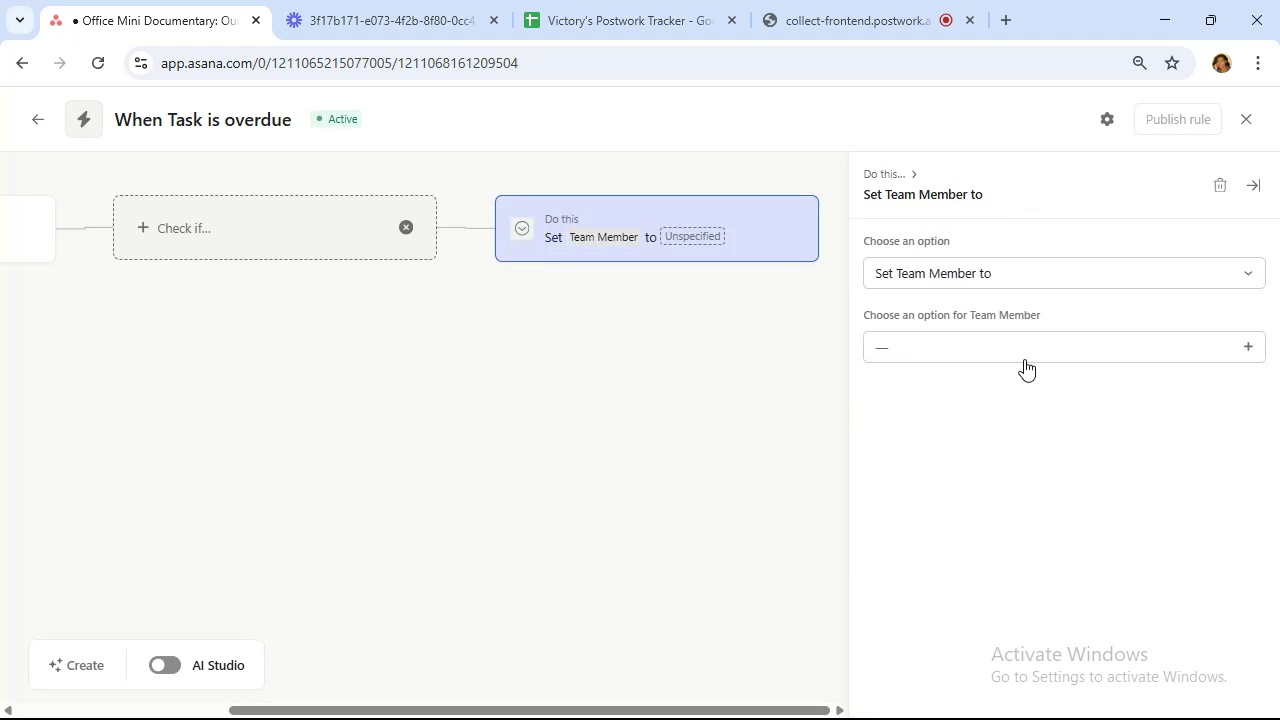 
left_click([1018, 343])
 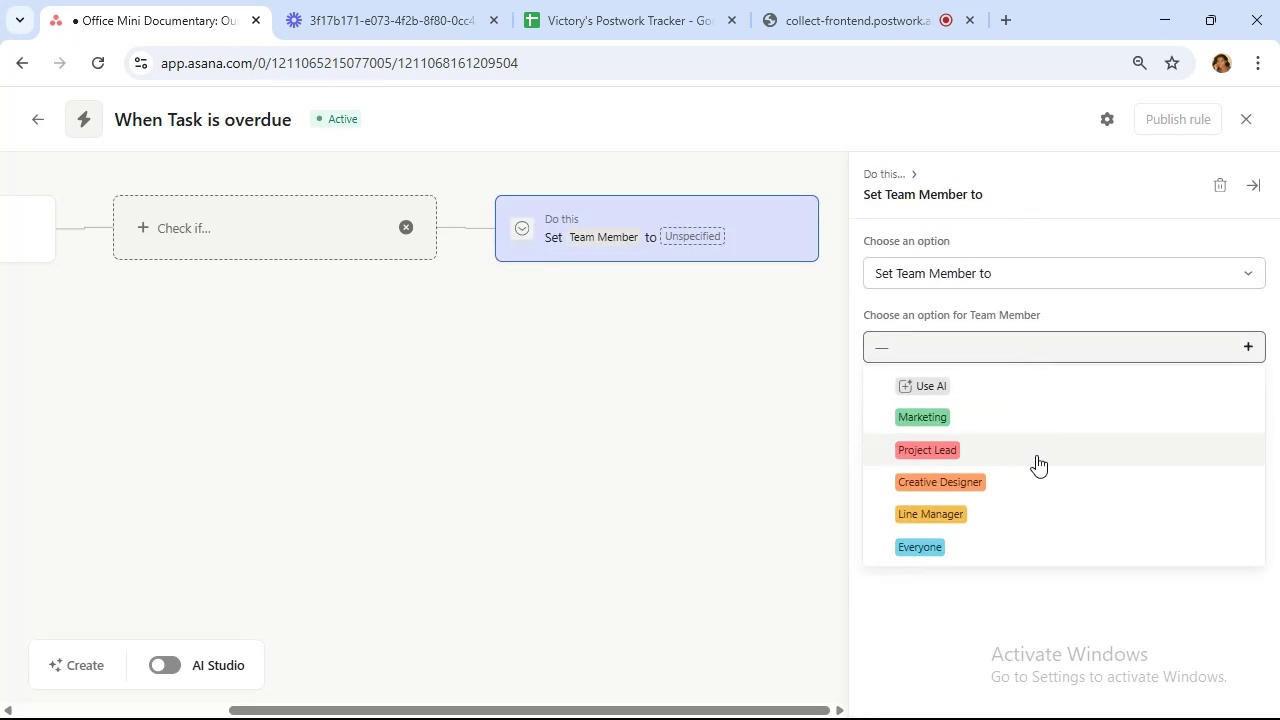 
left_click([1036, 455])
 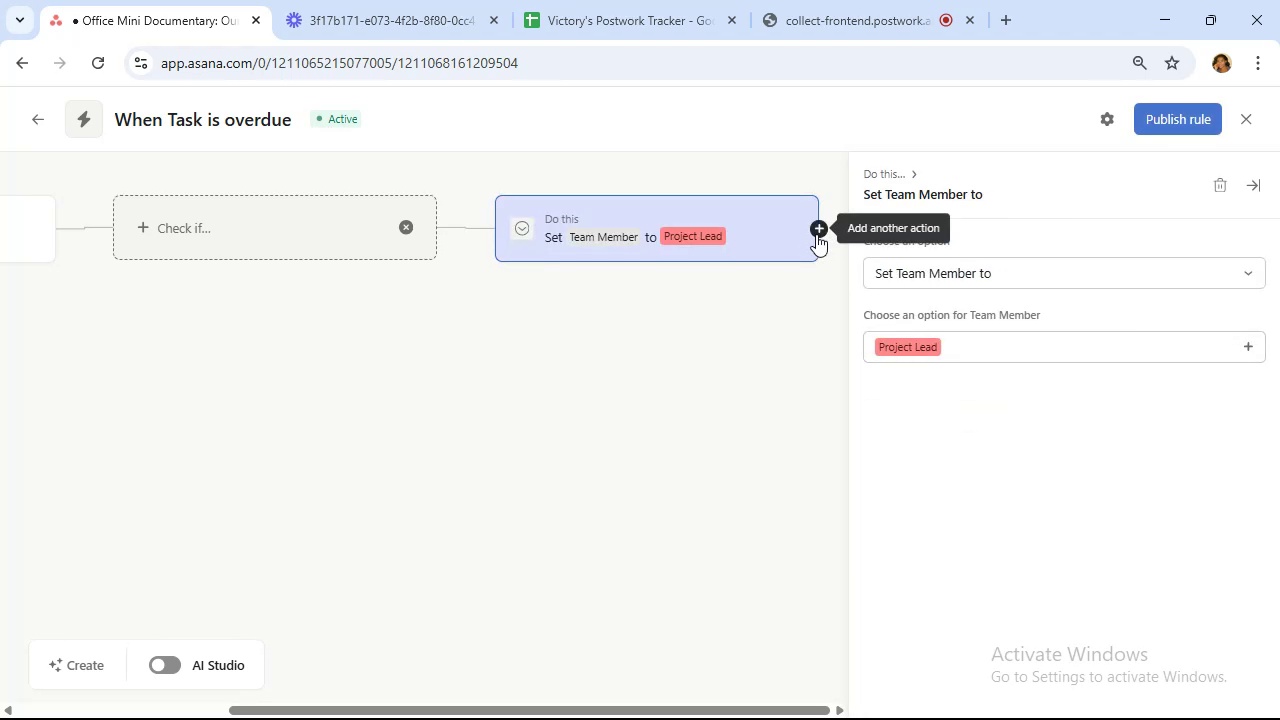 
left_click([816, 232])
 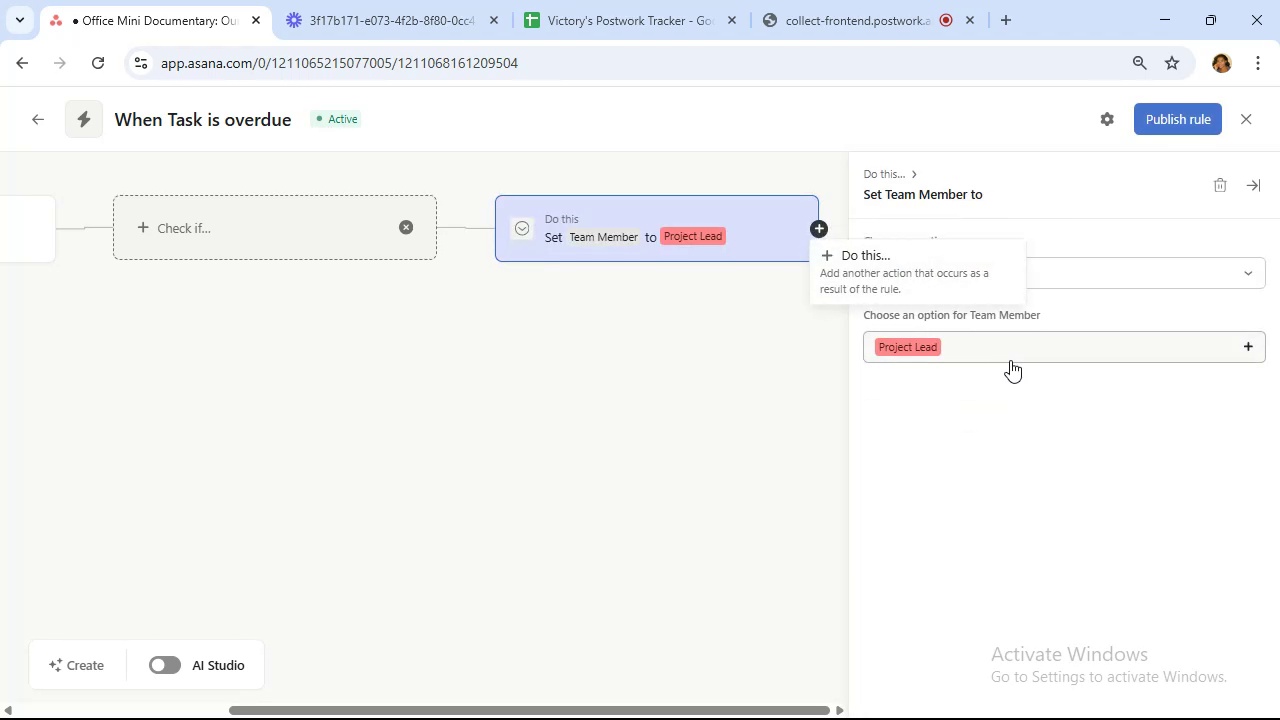 
left_click([925, 267])
 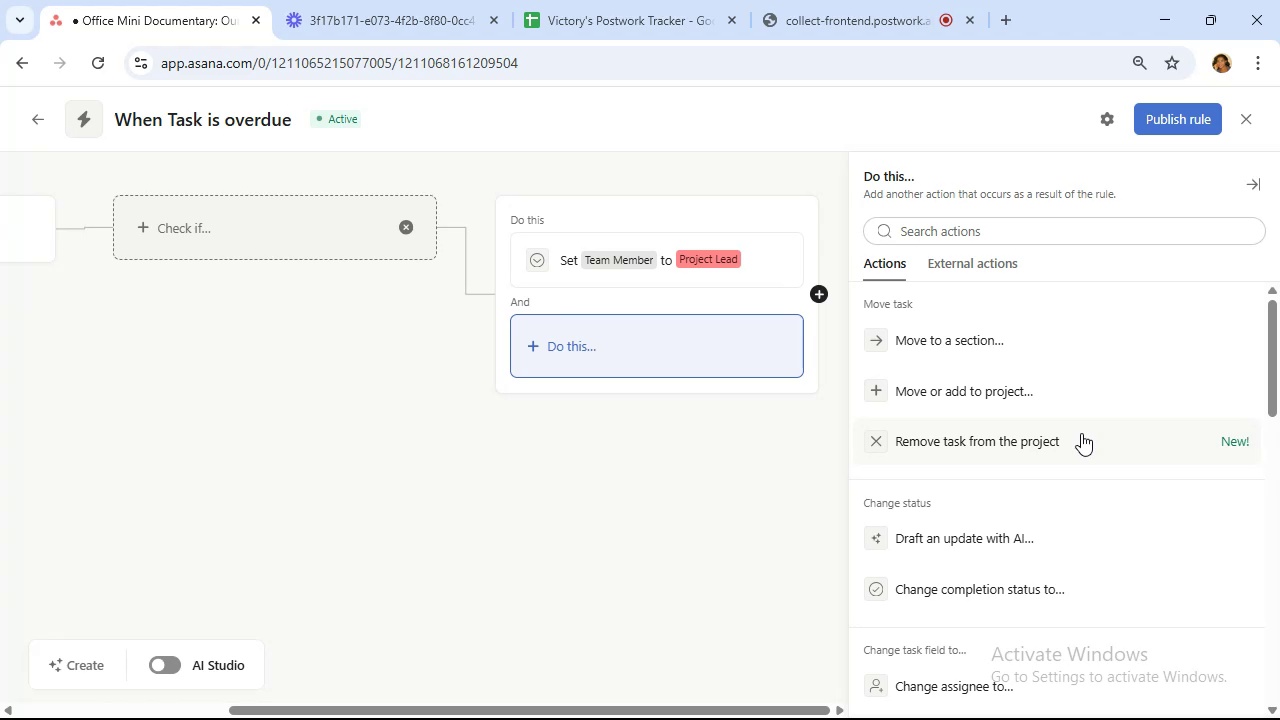 
wait(12.57)
 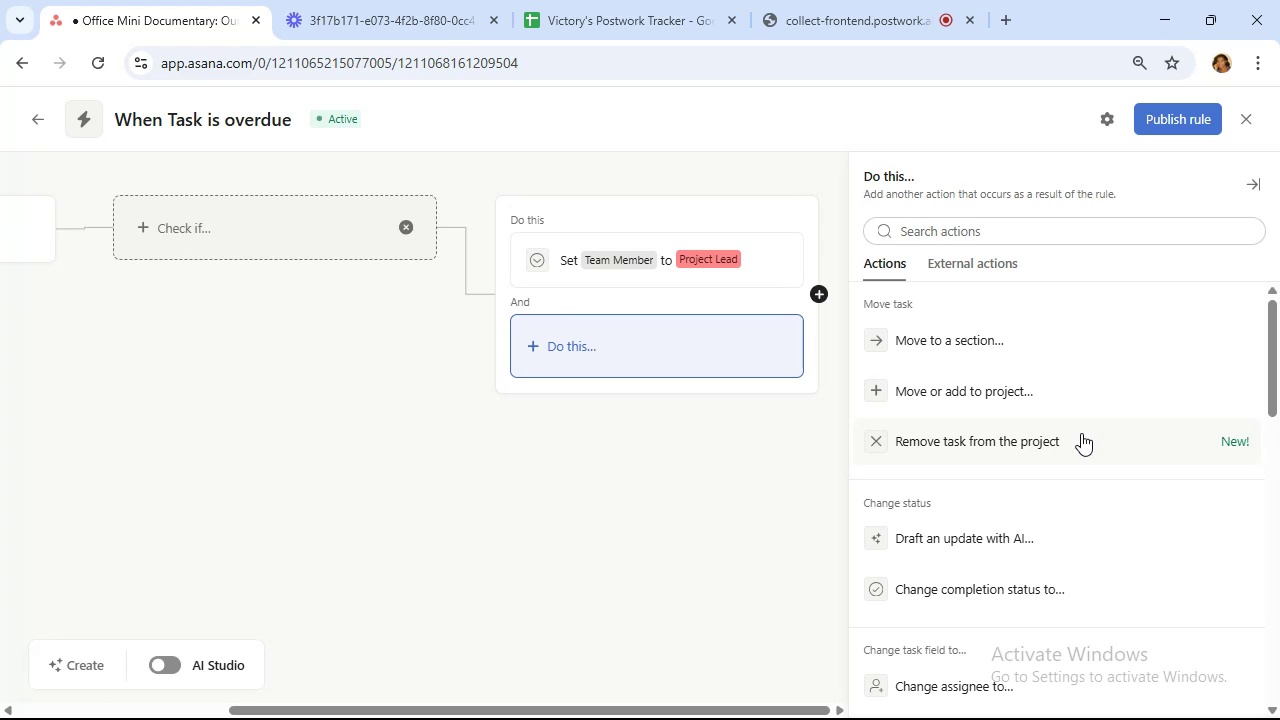 
scroll: coordinate [1082, 425], scroll_direction: down, amount: 7.0
 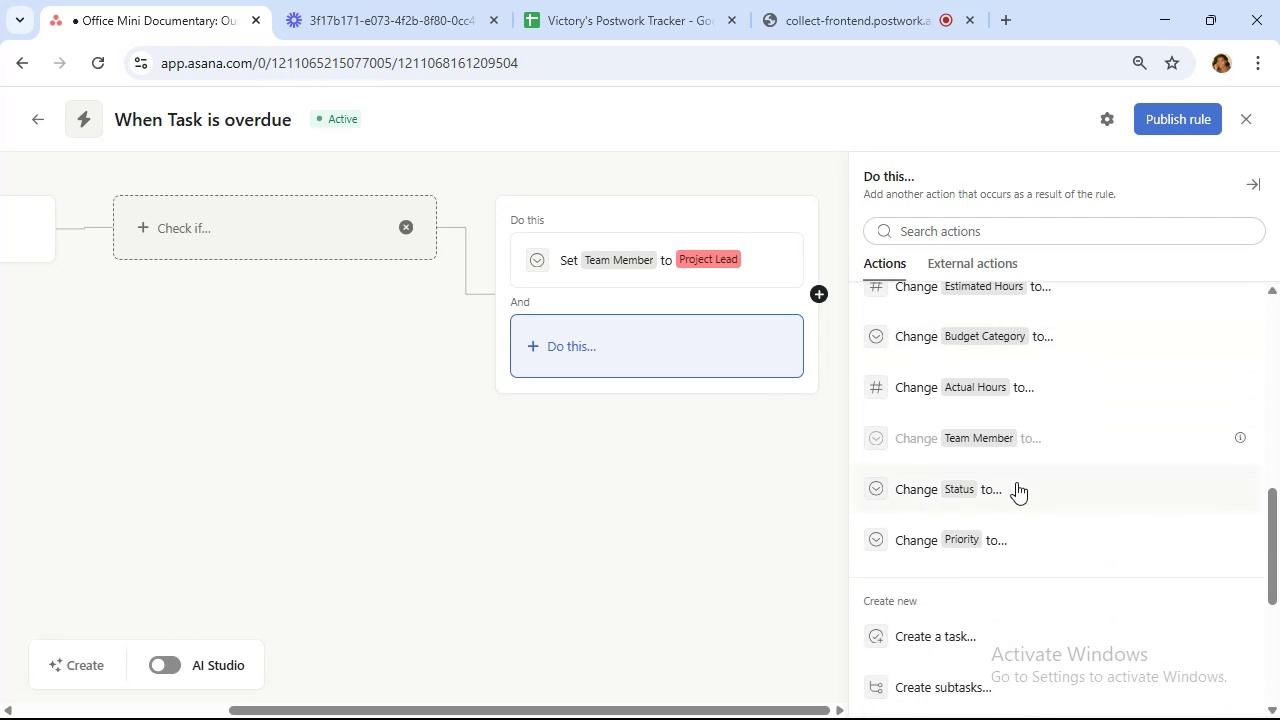 
left_click([996, 548])
 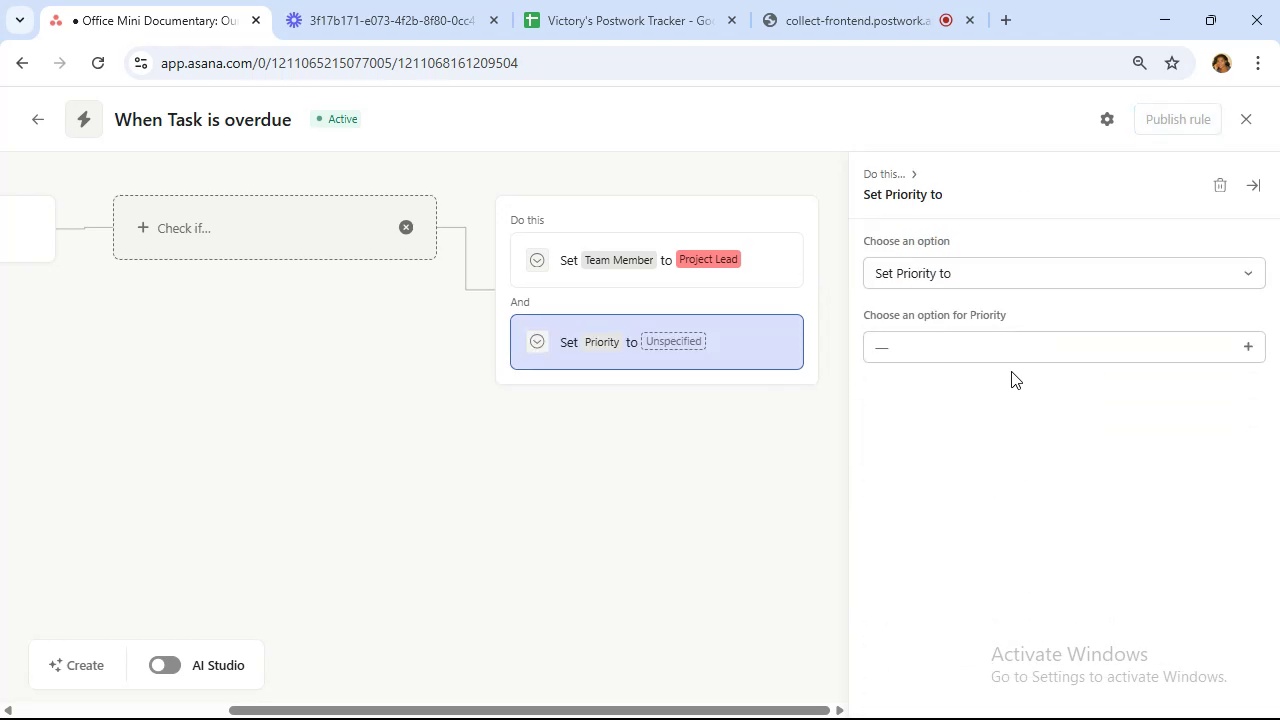 
left_click([1011, 358])
 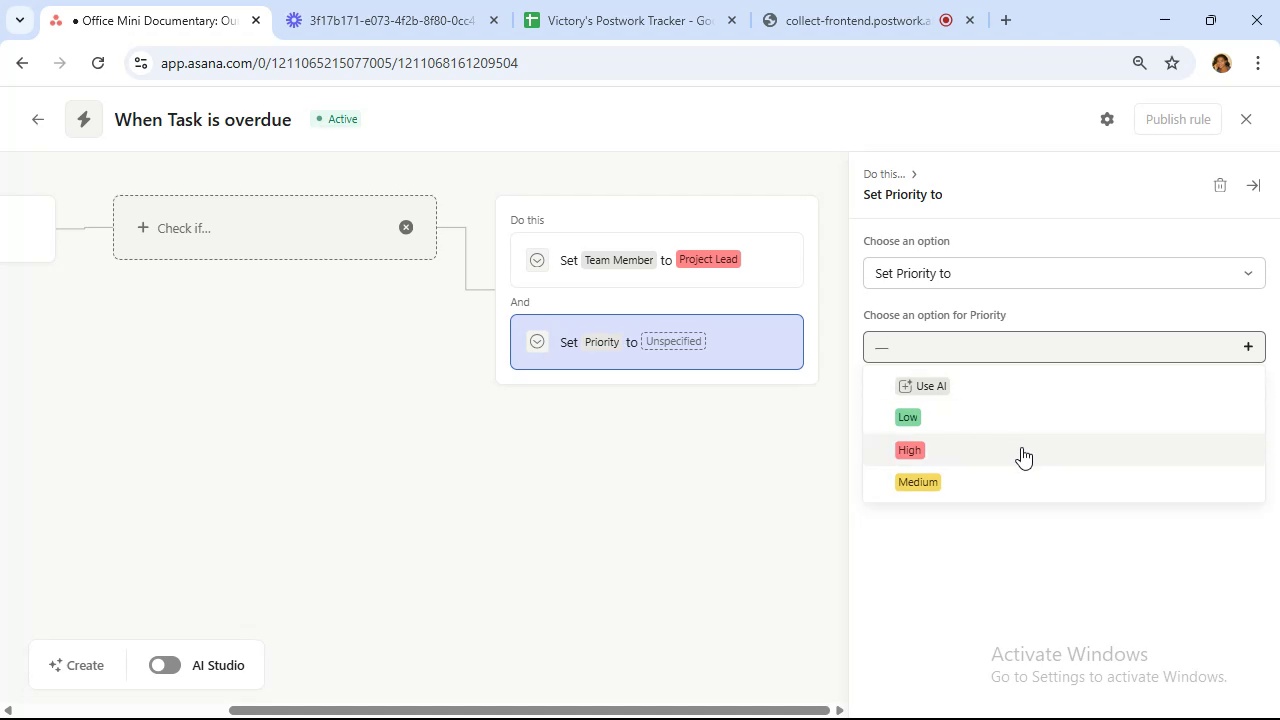 